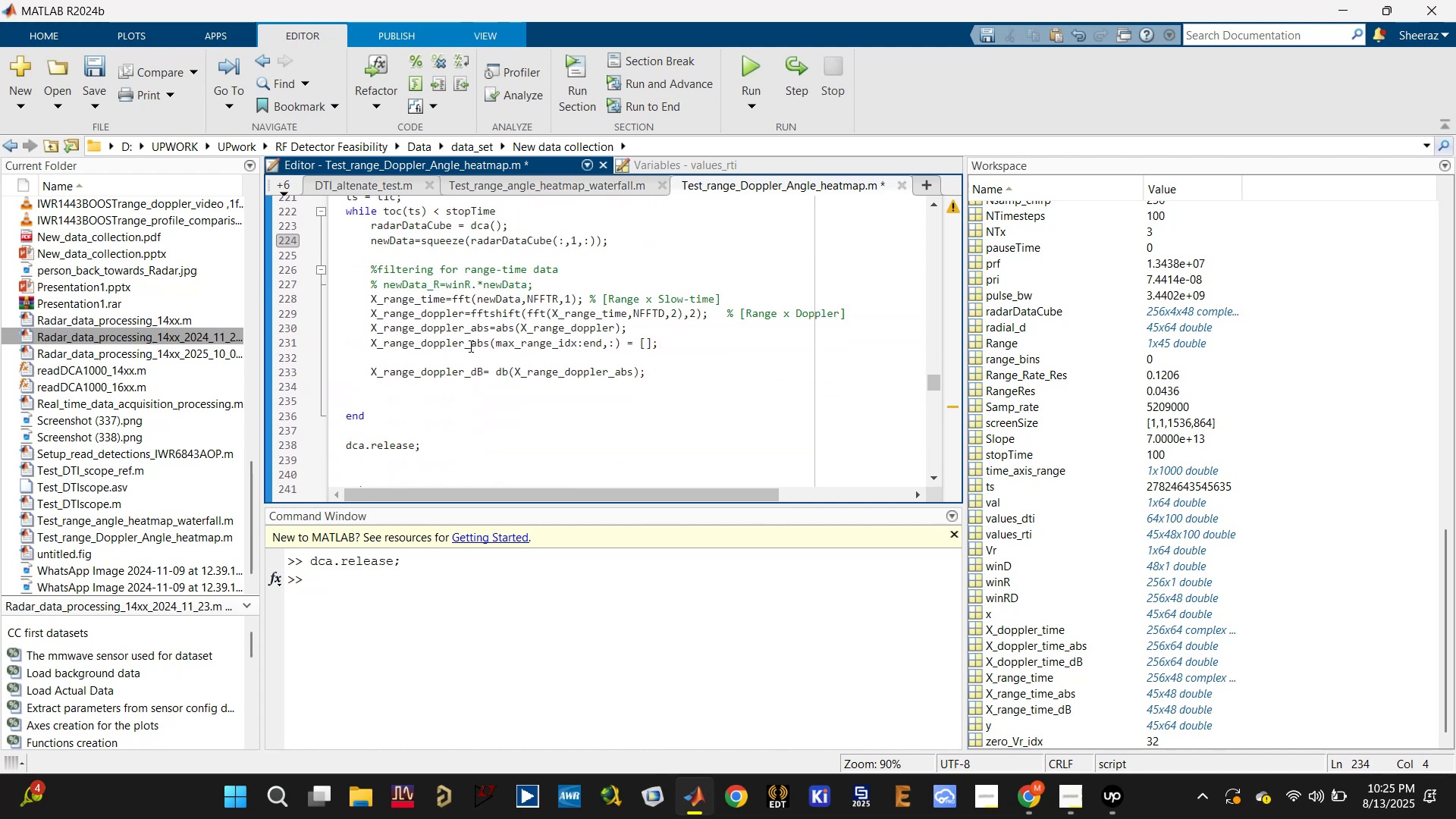 
key(Control+Z)
 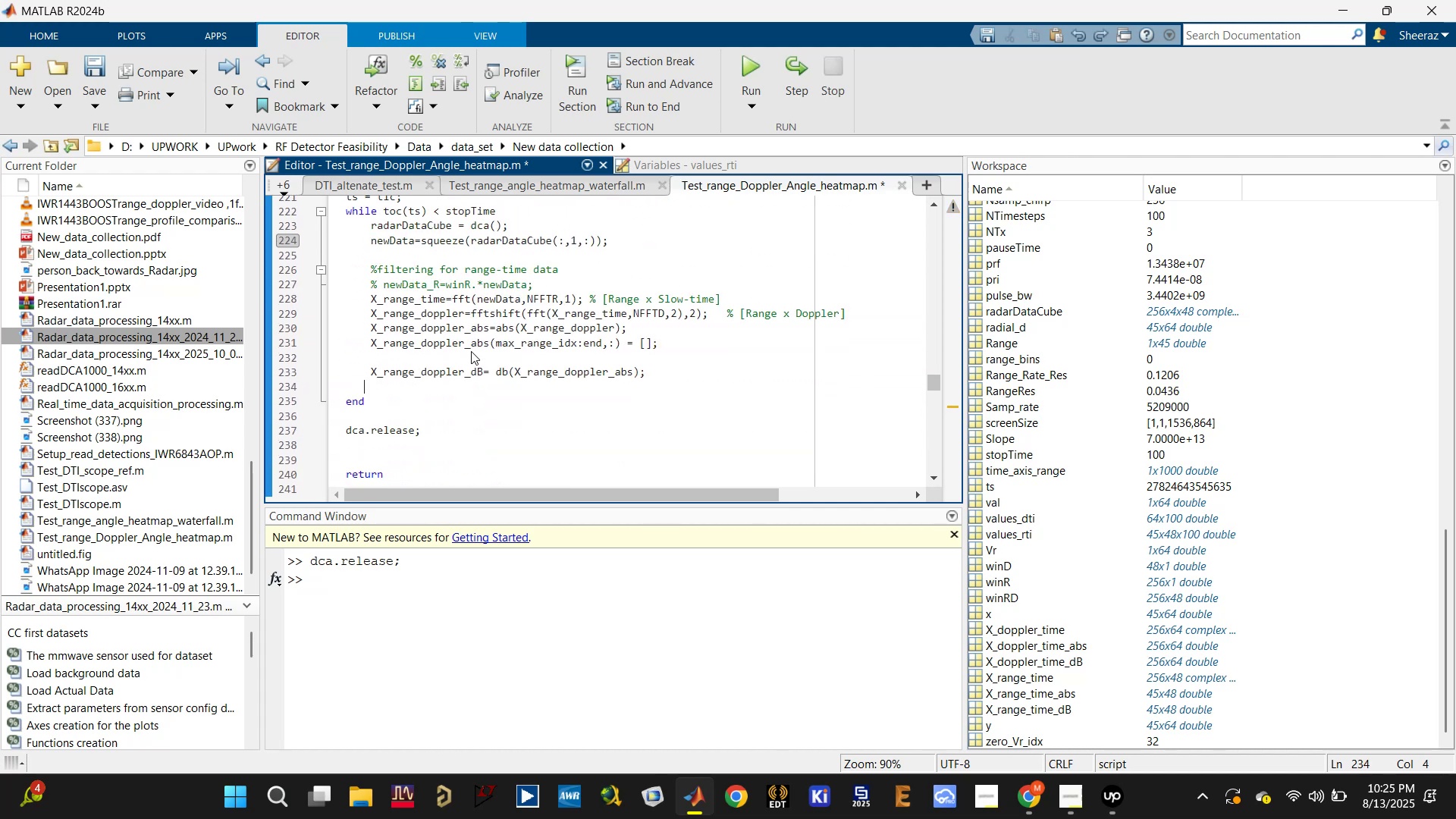 
key(Control+Z)
 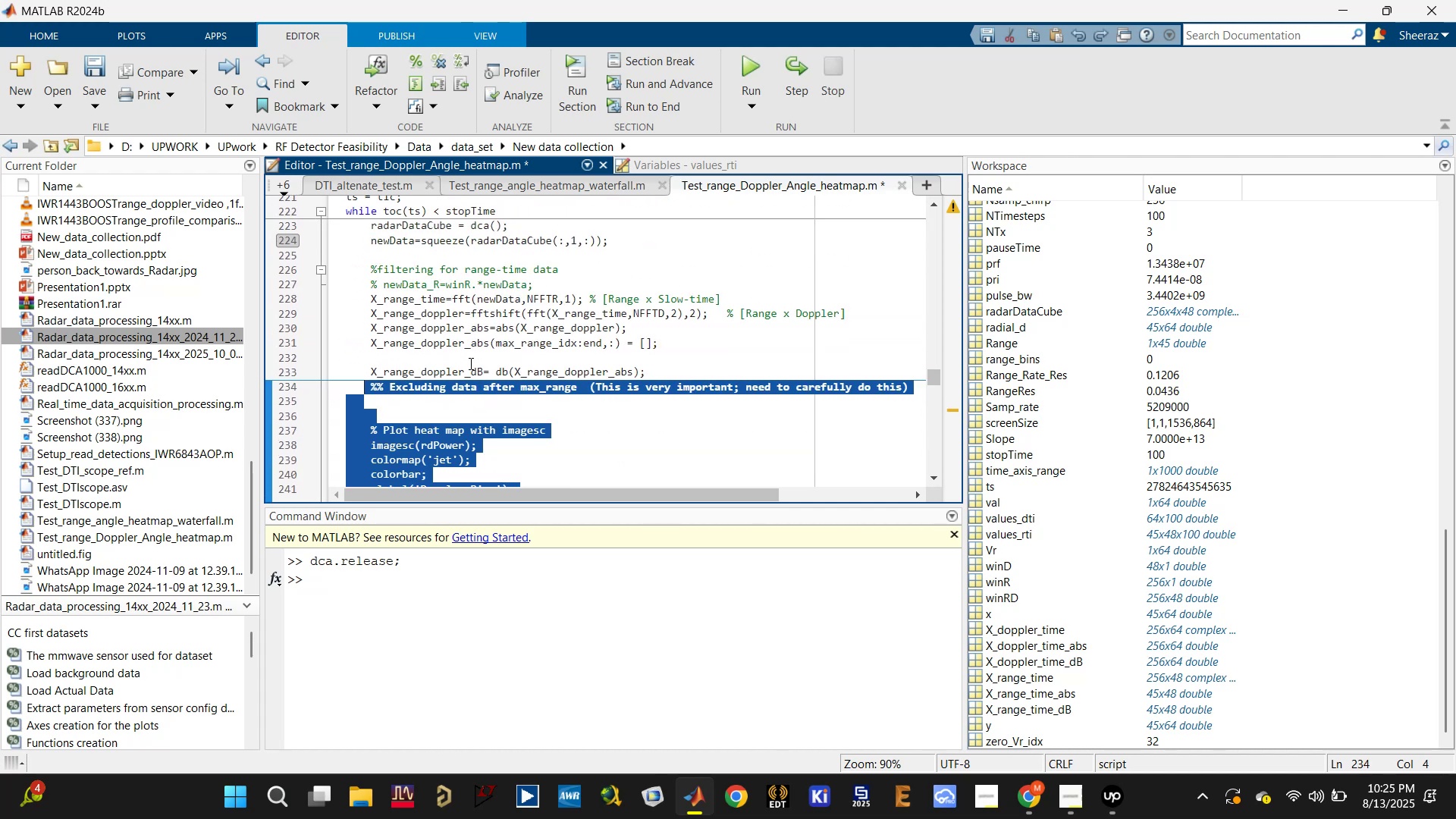 
left_click([463, 402])
 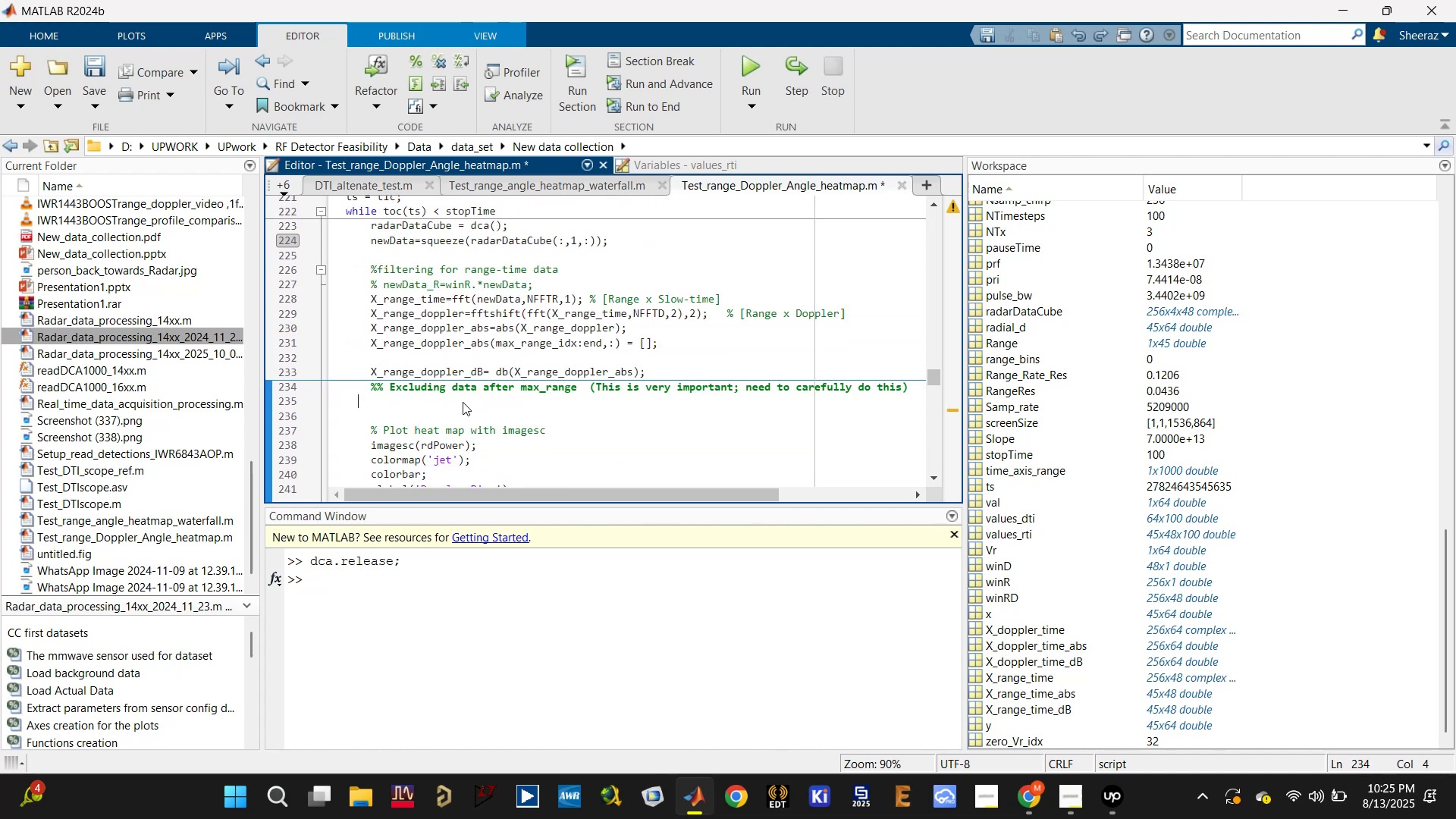 
scroll: coordinate [461, 403], scroll_direction: down, amount: 1.0
 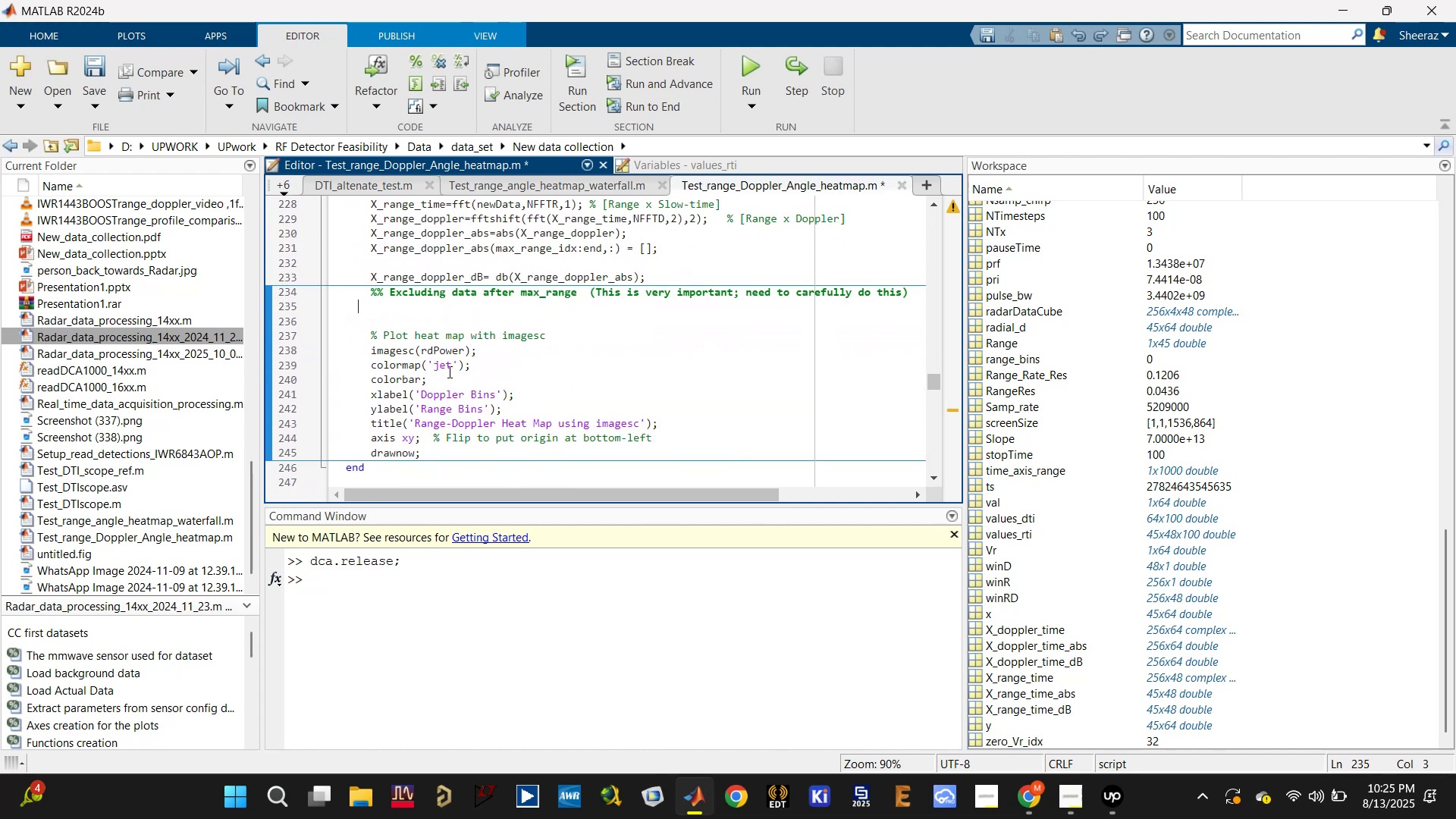 
left_click([438, 359])
 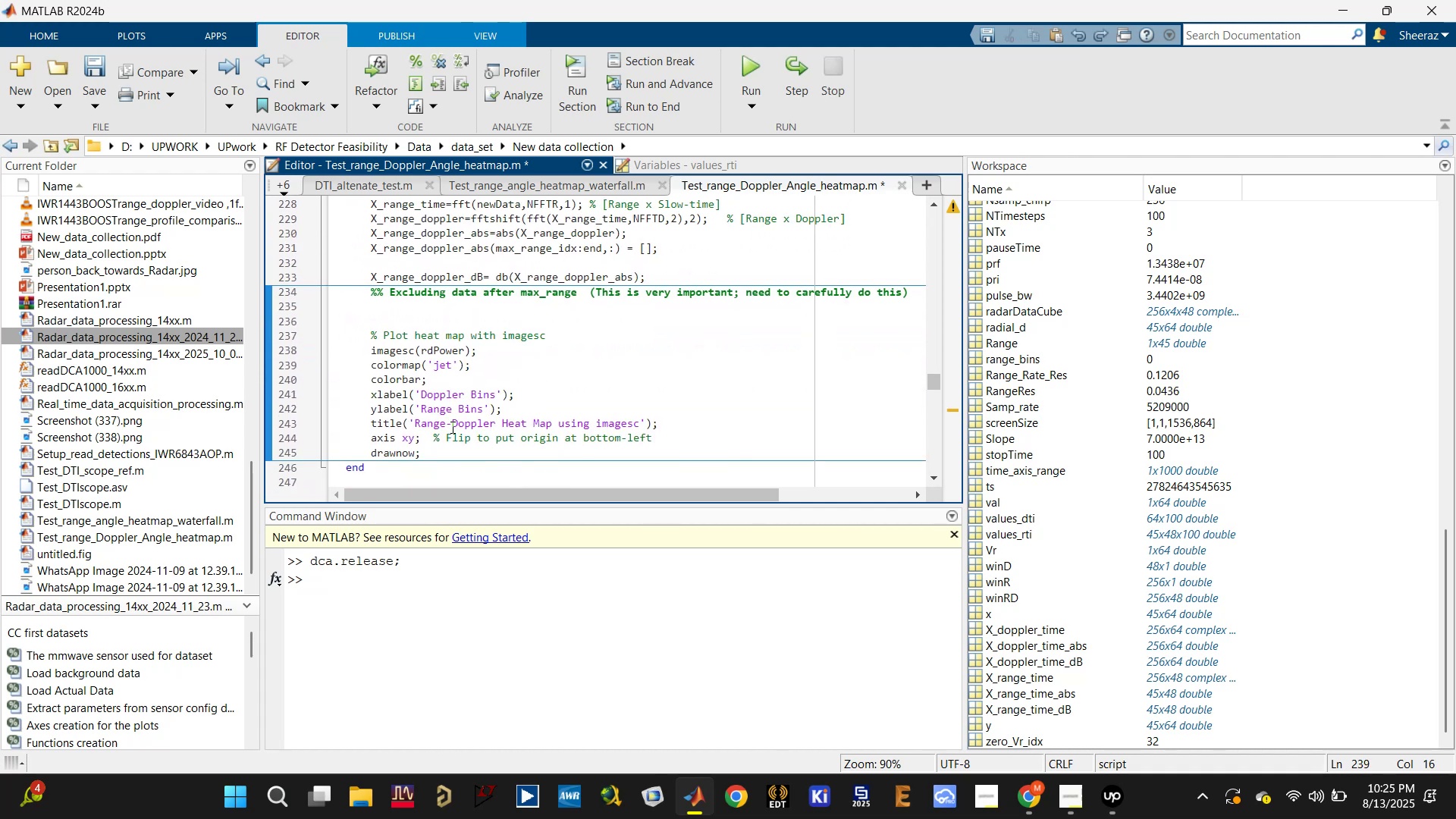 
scroll: coordinate [458, 419], scroll_direction: up, amount: 2.0
 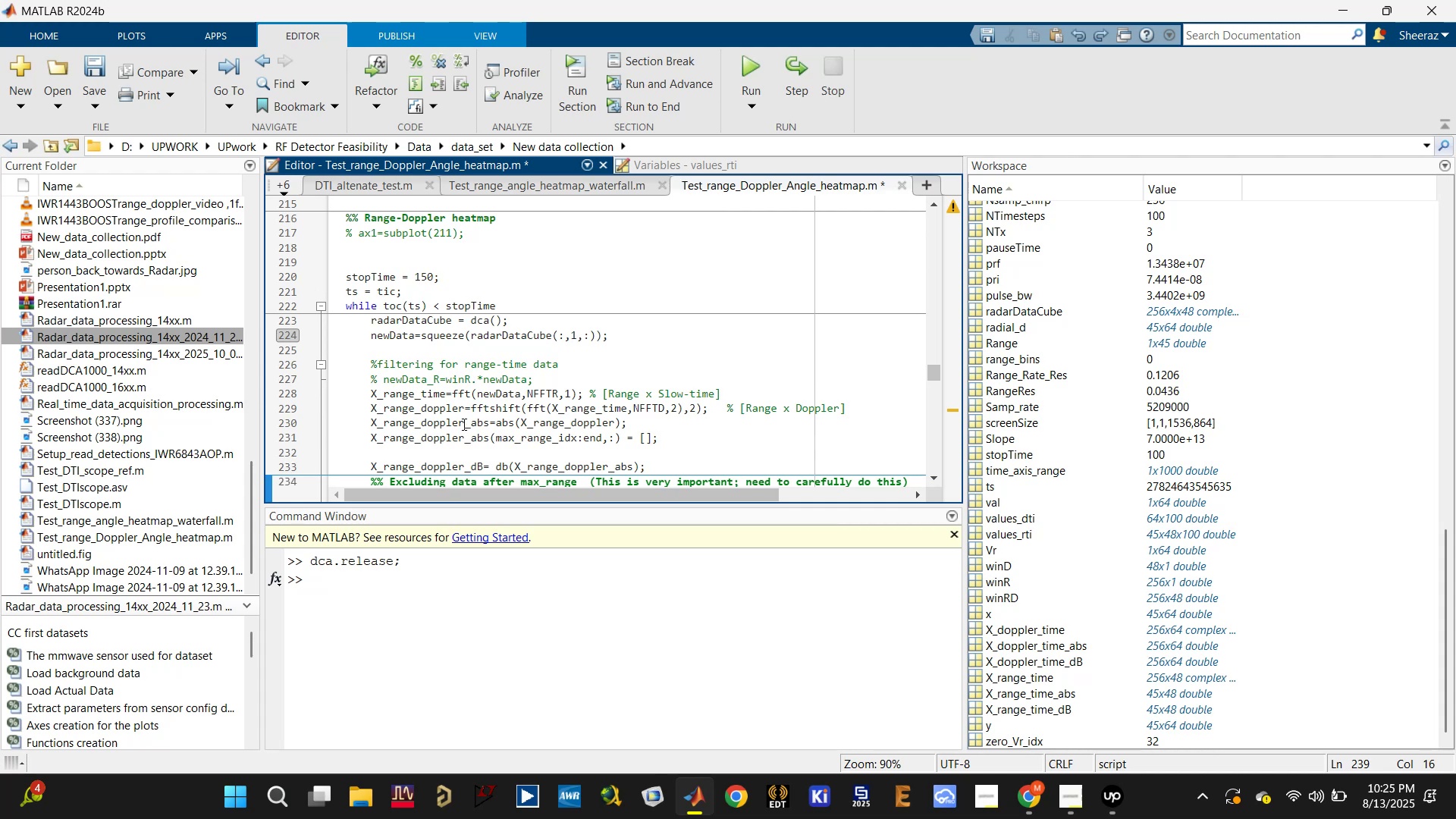 
scroll: coordinate [460, 422], scroll_direction: down, amount: 13.0
 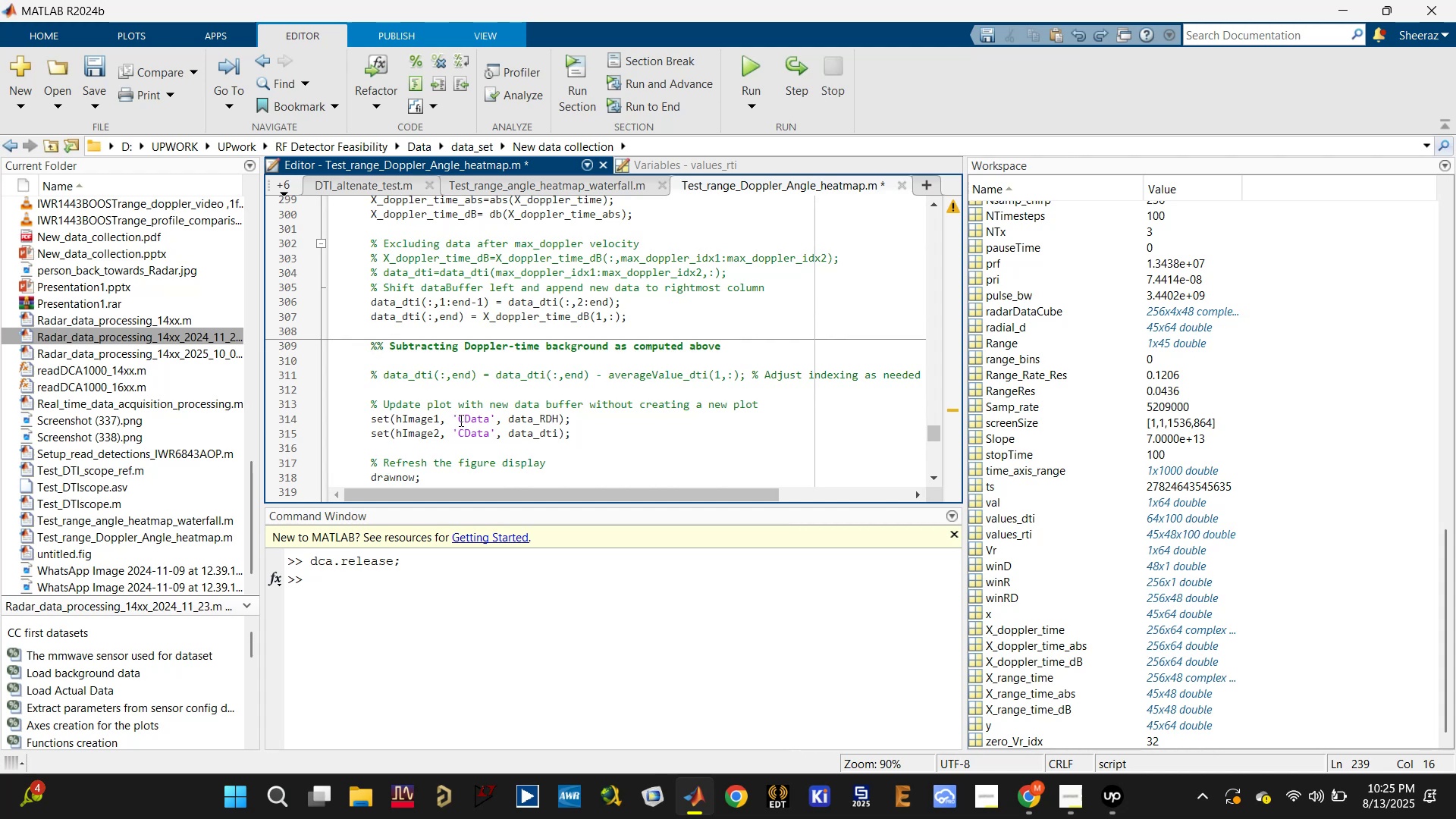 
scroll: coordinate [460, 420], scroll_direction: up, amount: 10.0
 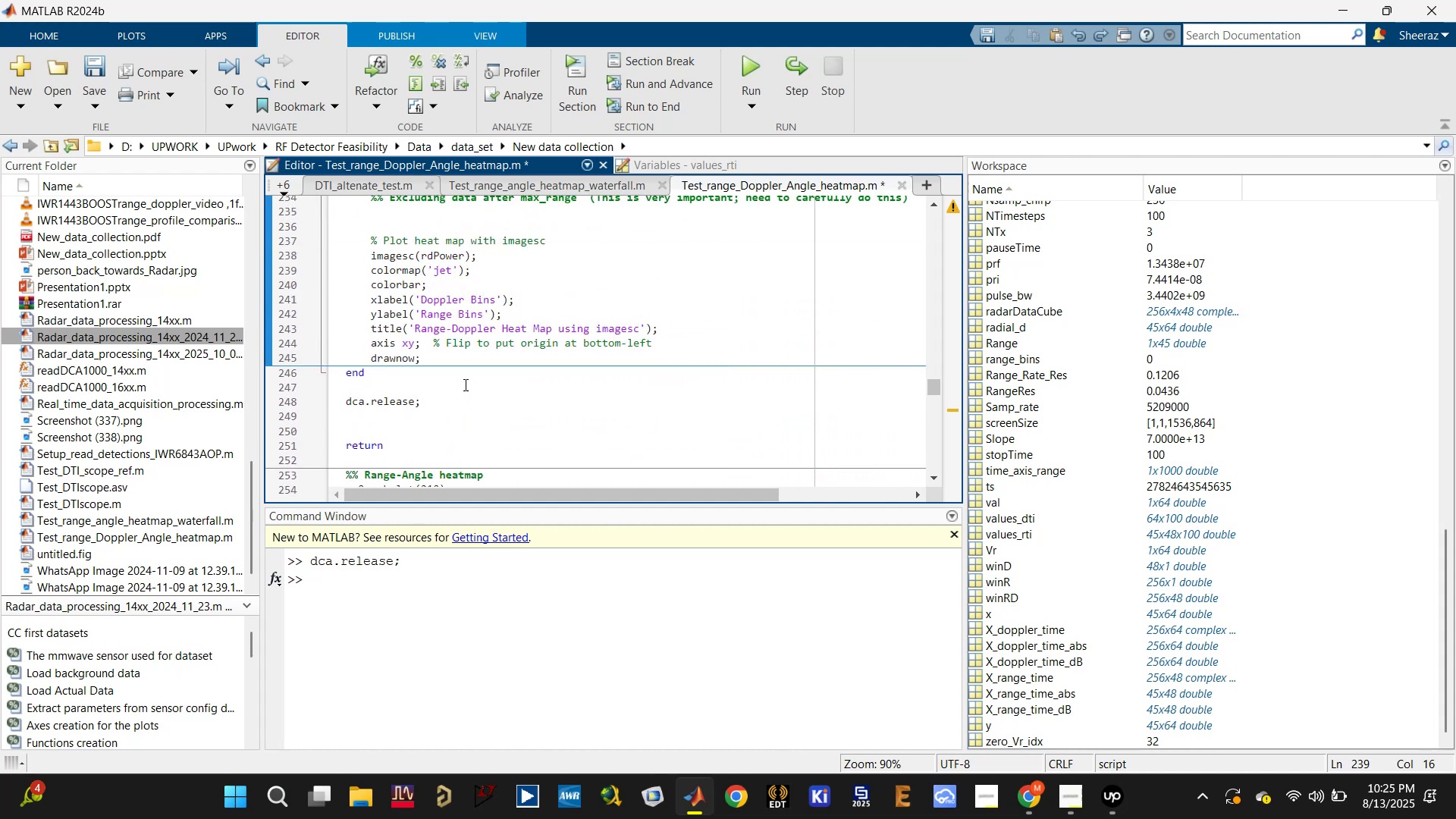 
left_click([393, 350])
 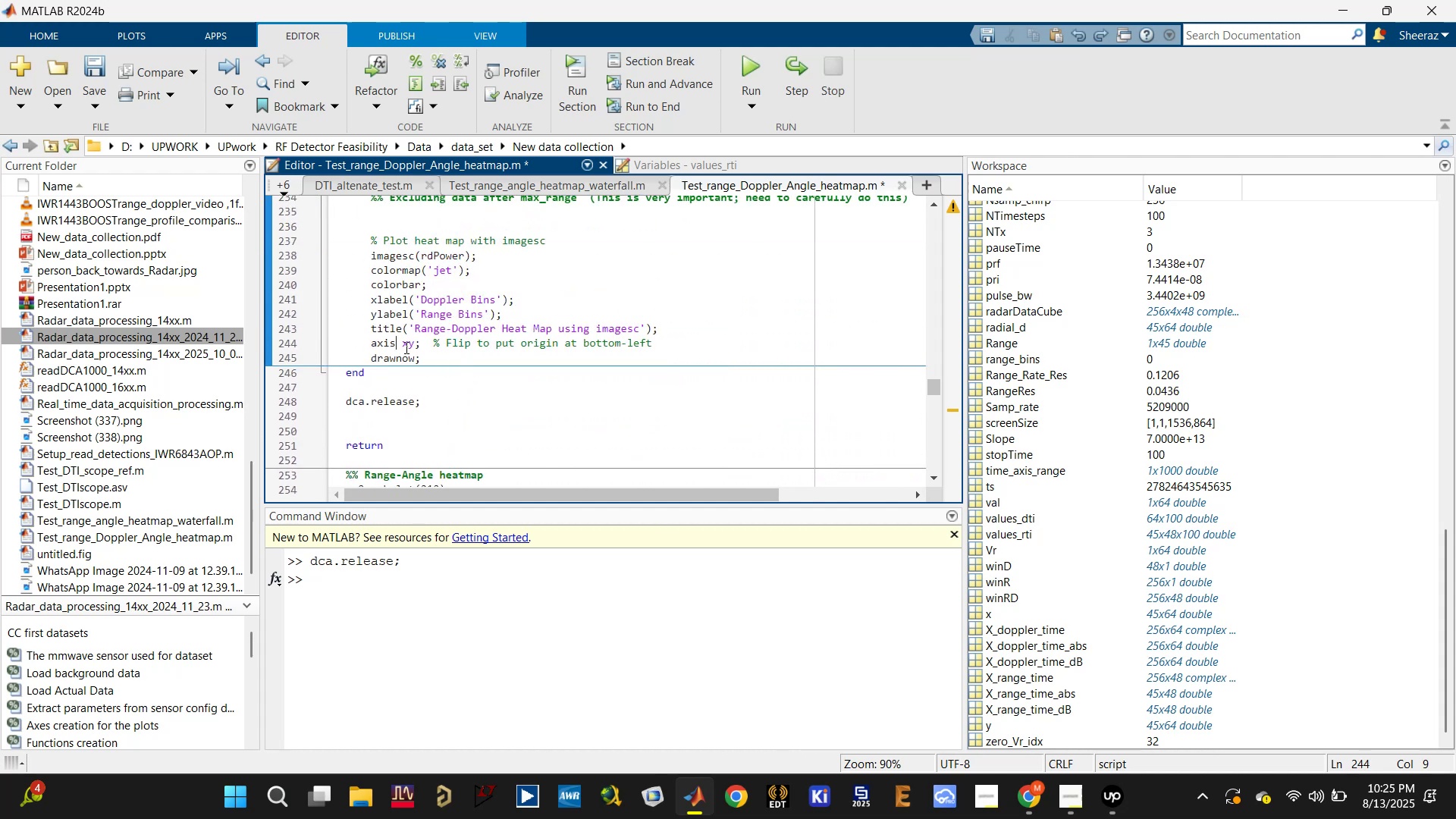 
scroll: coordinate [454, 347], scroll_direction: up, amount: 2.0
 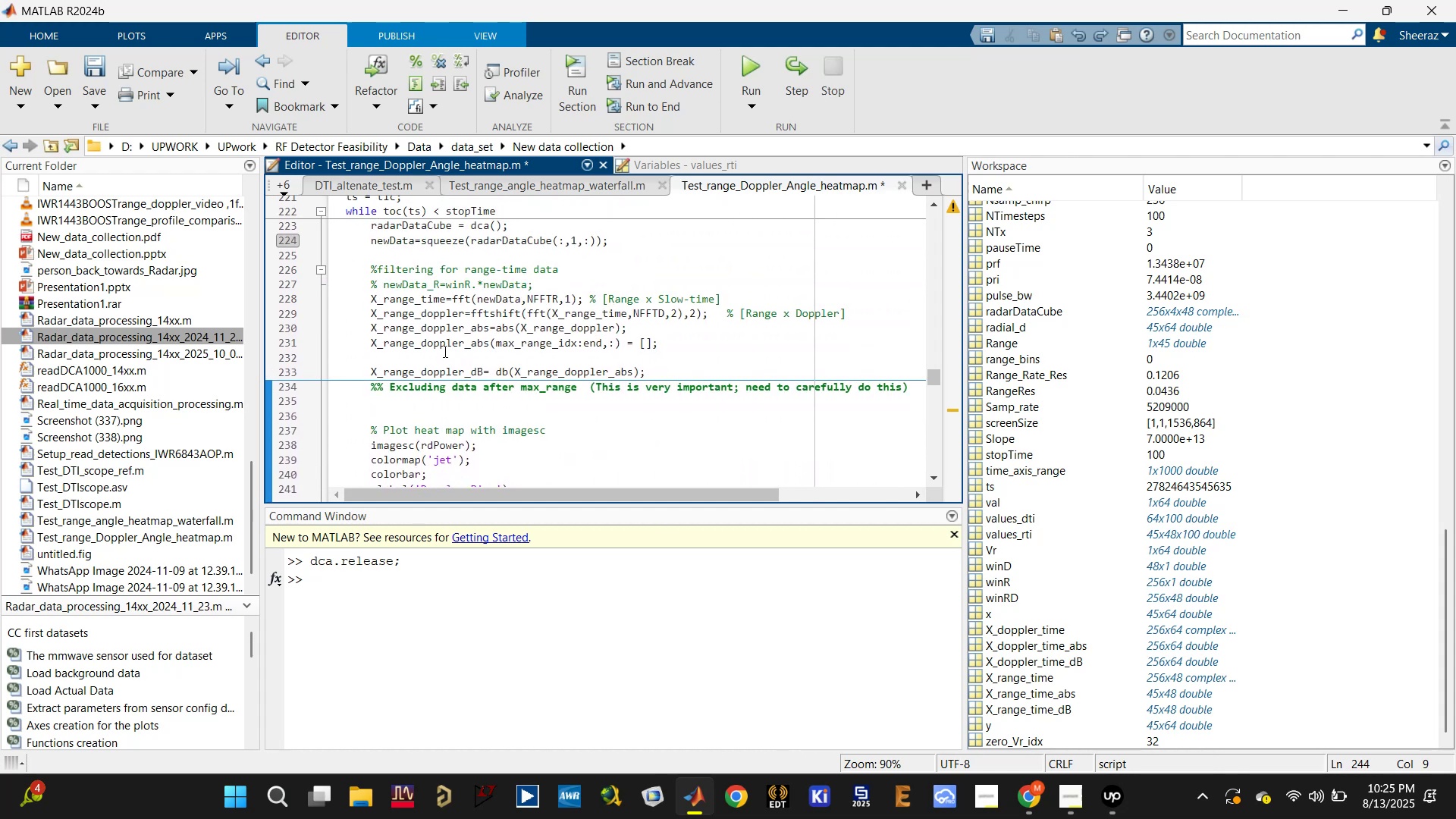 
left_click([428, 349])
 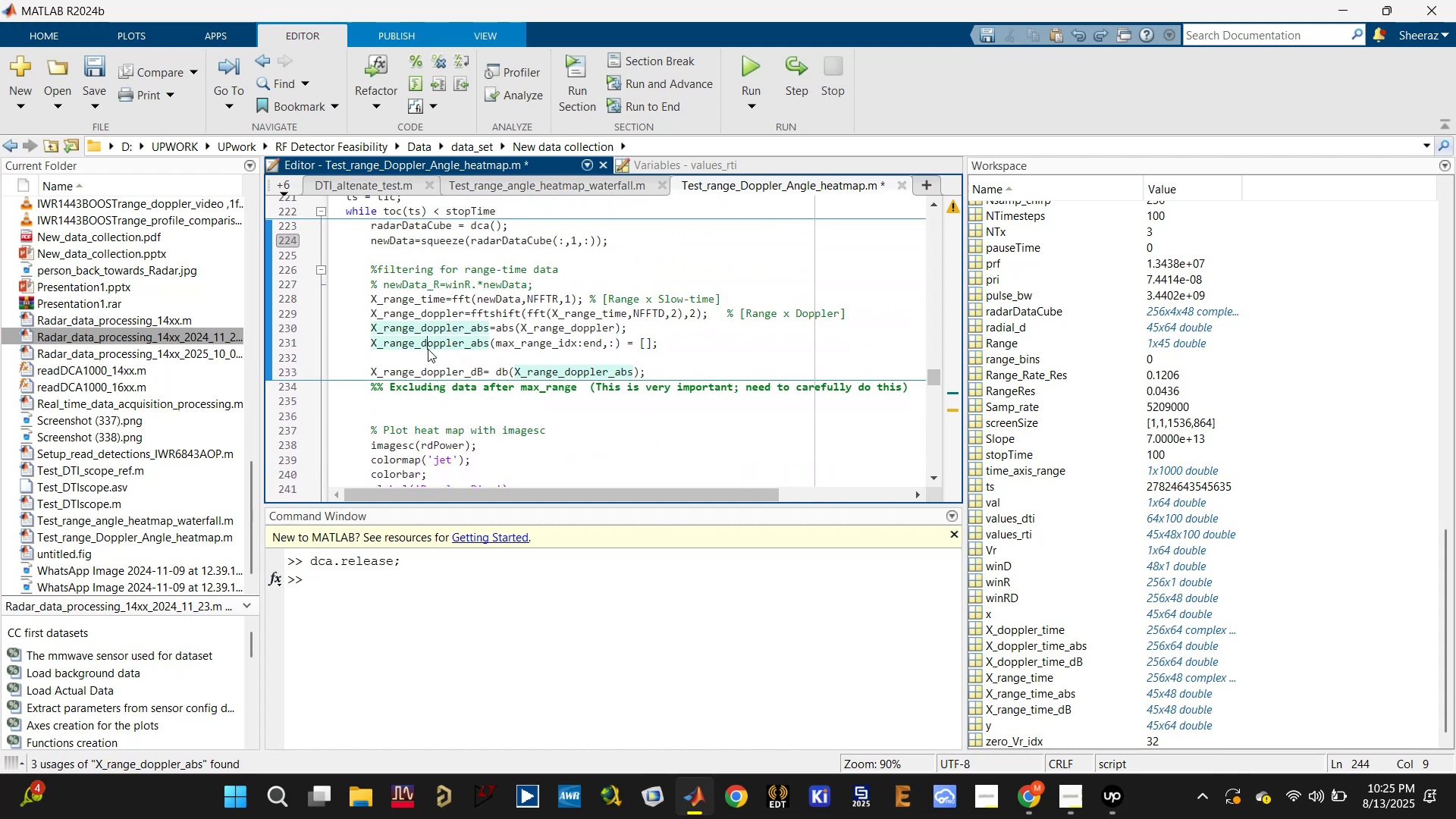 
scroll: coordinate [428, 351], scroll_direction: down, amount: 2.0
 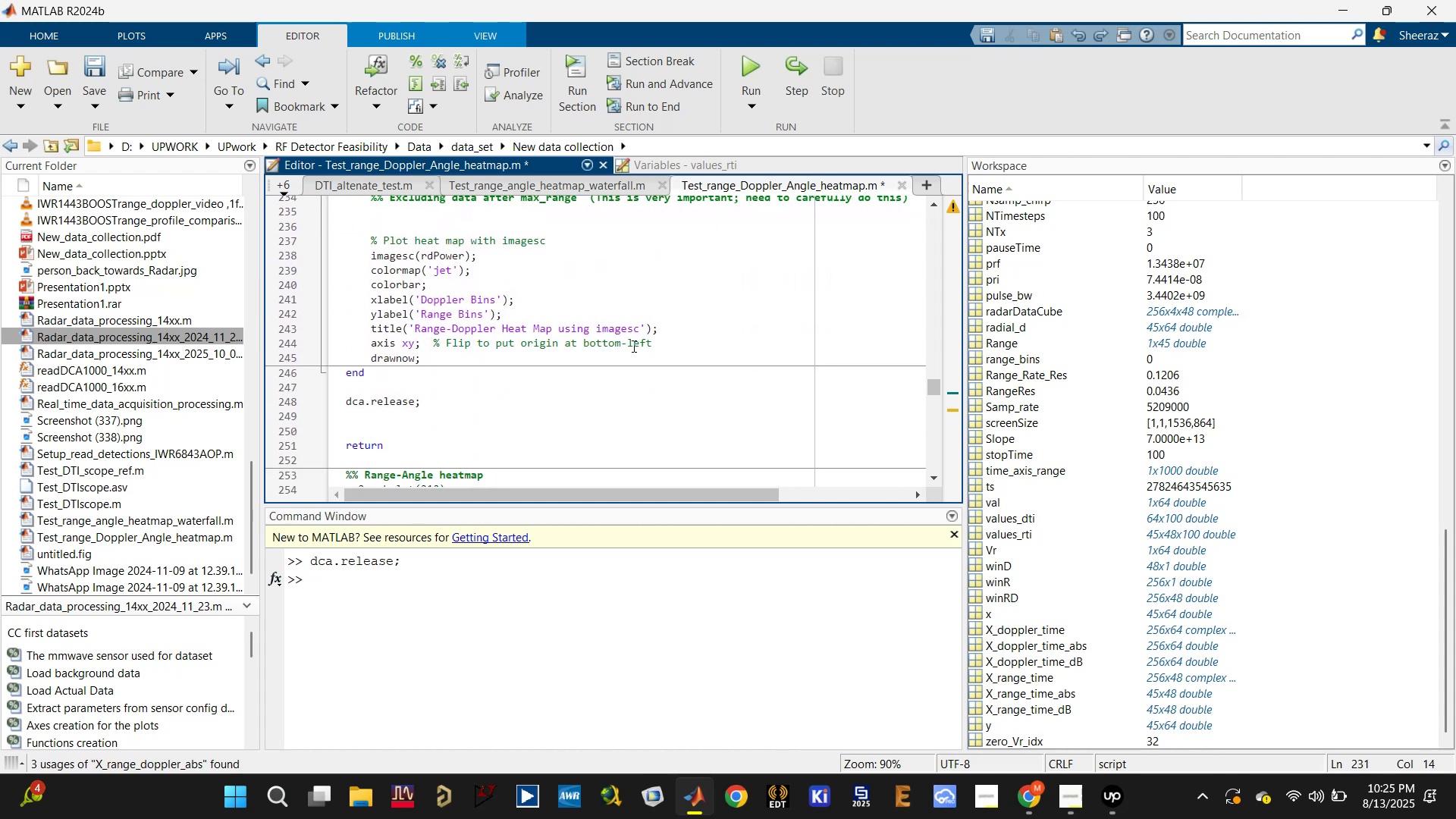 
left_click_drag(start_coordinate=[657, 341], to_coordinate=[366, 237])
 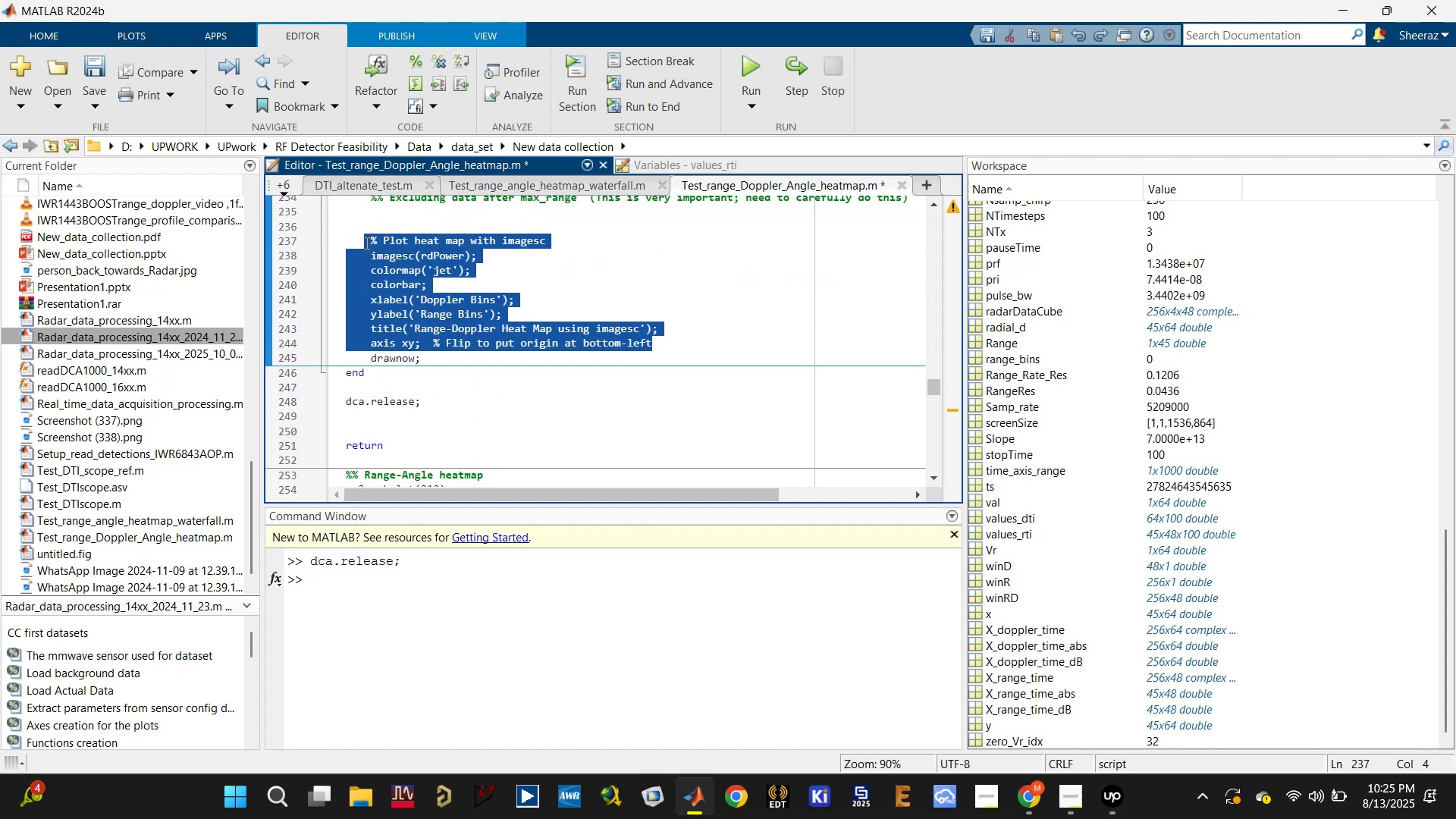 
scroll: coordinate [410, 277], scroll_direction: up, amount: 2.0
 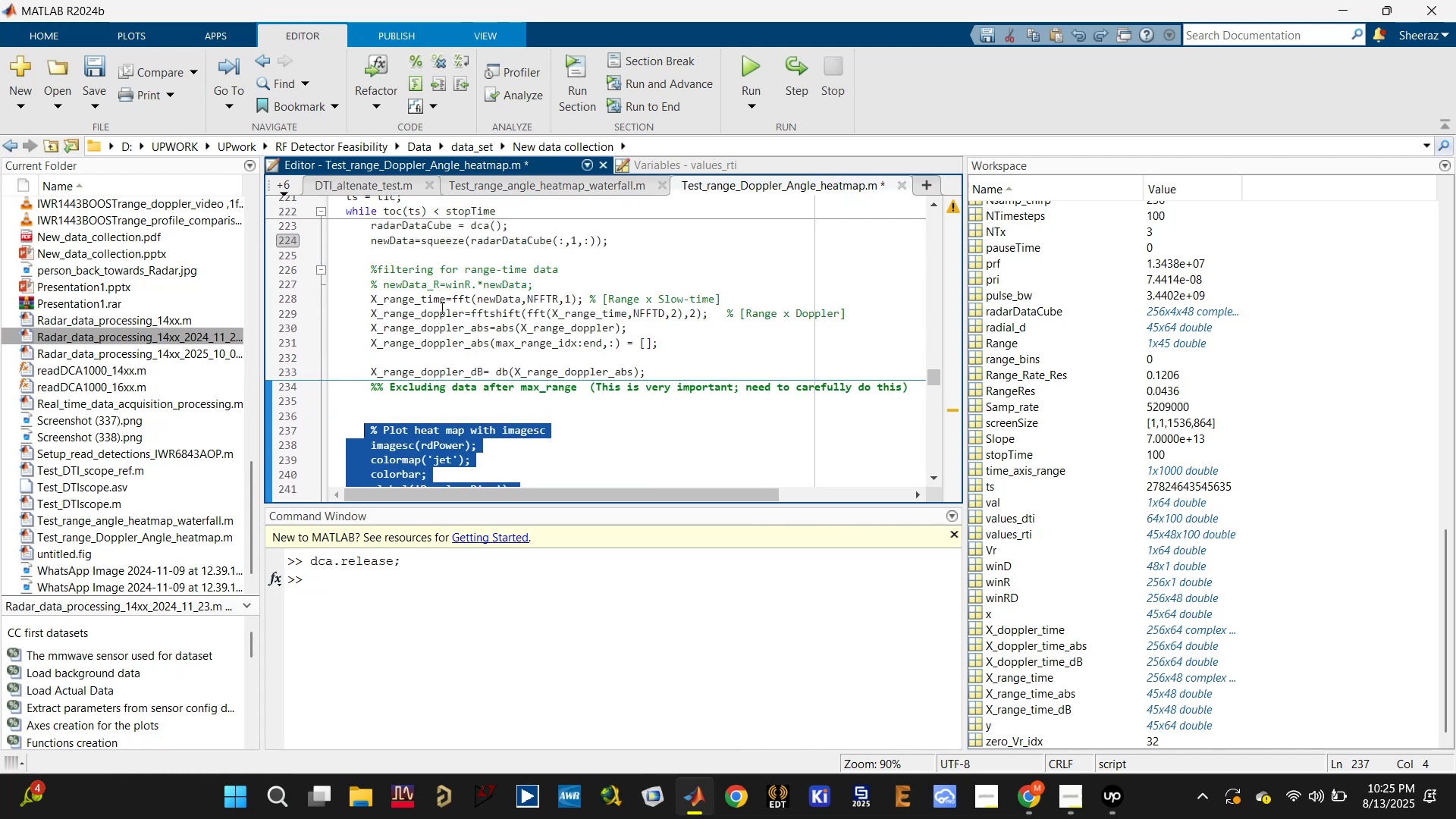 
key(Backspace)
 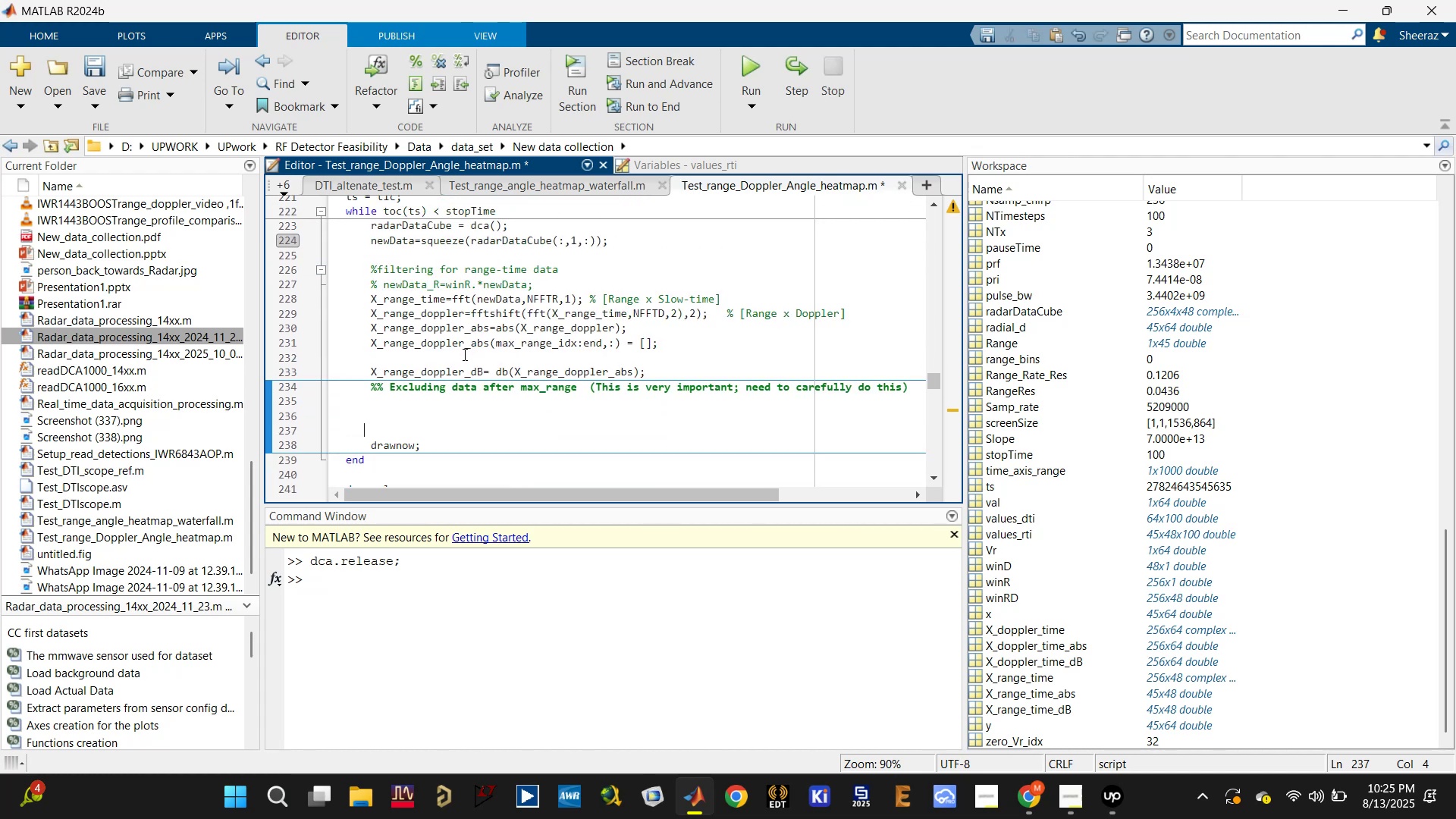 
key(Control+Z)
 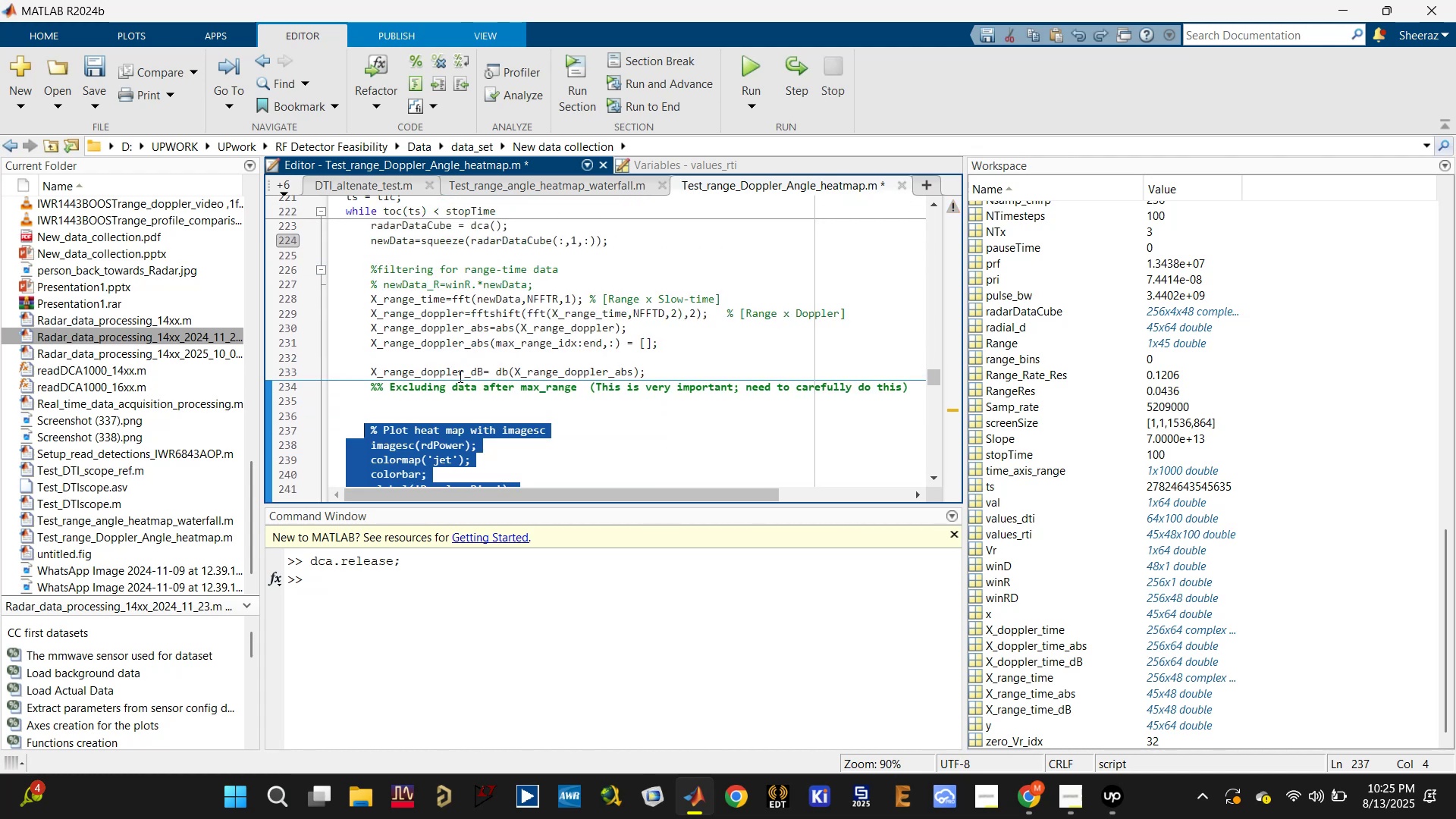 
scroll: coordinate [455, 415], scroll_direction: down, amount: 1.0
 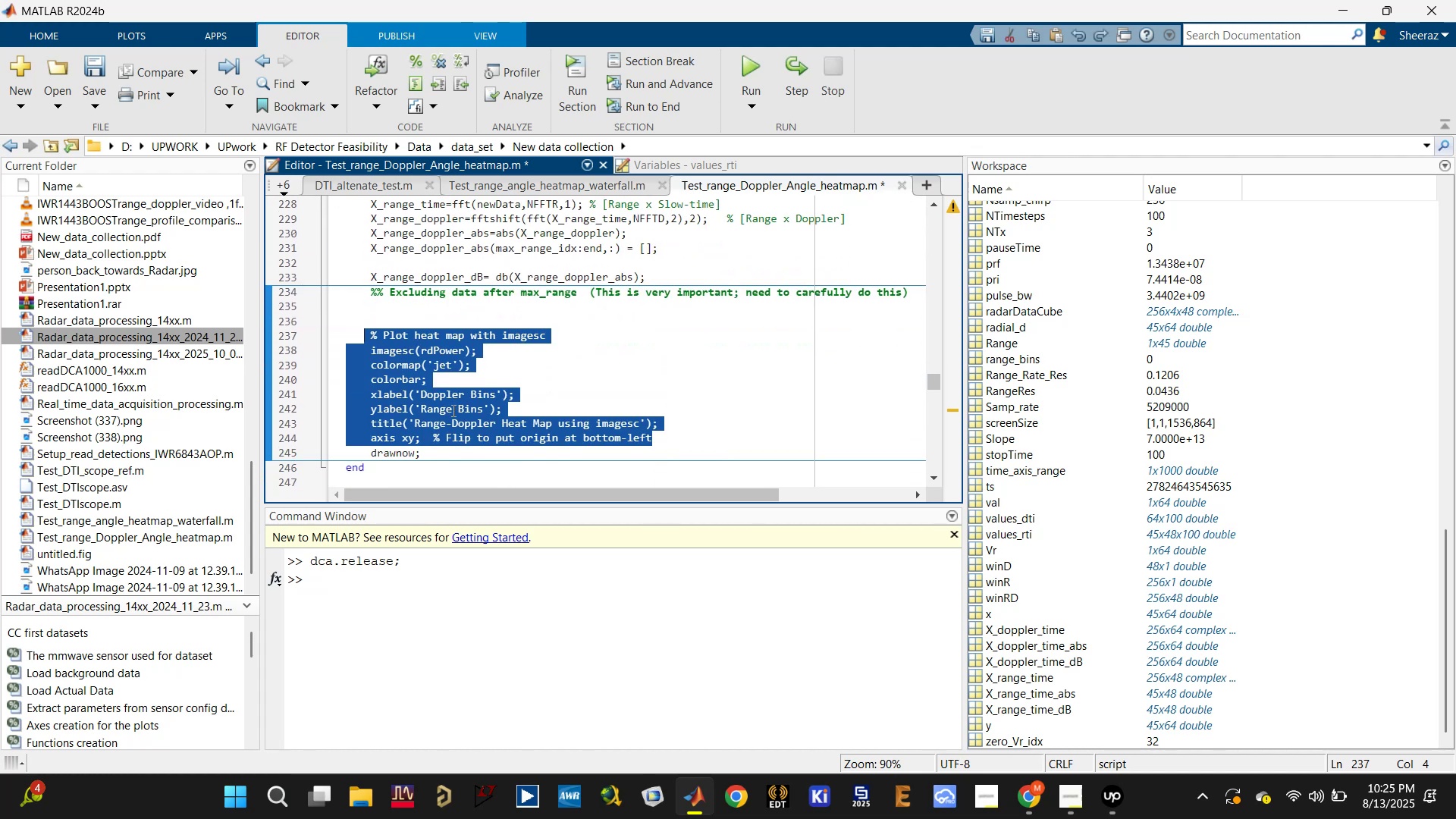 
left_click([450, 400])
 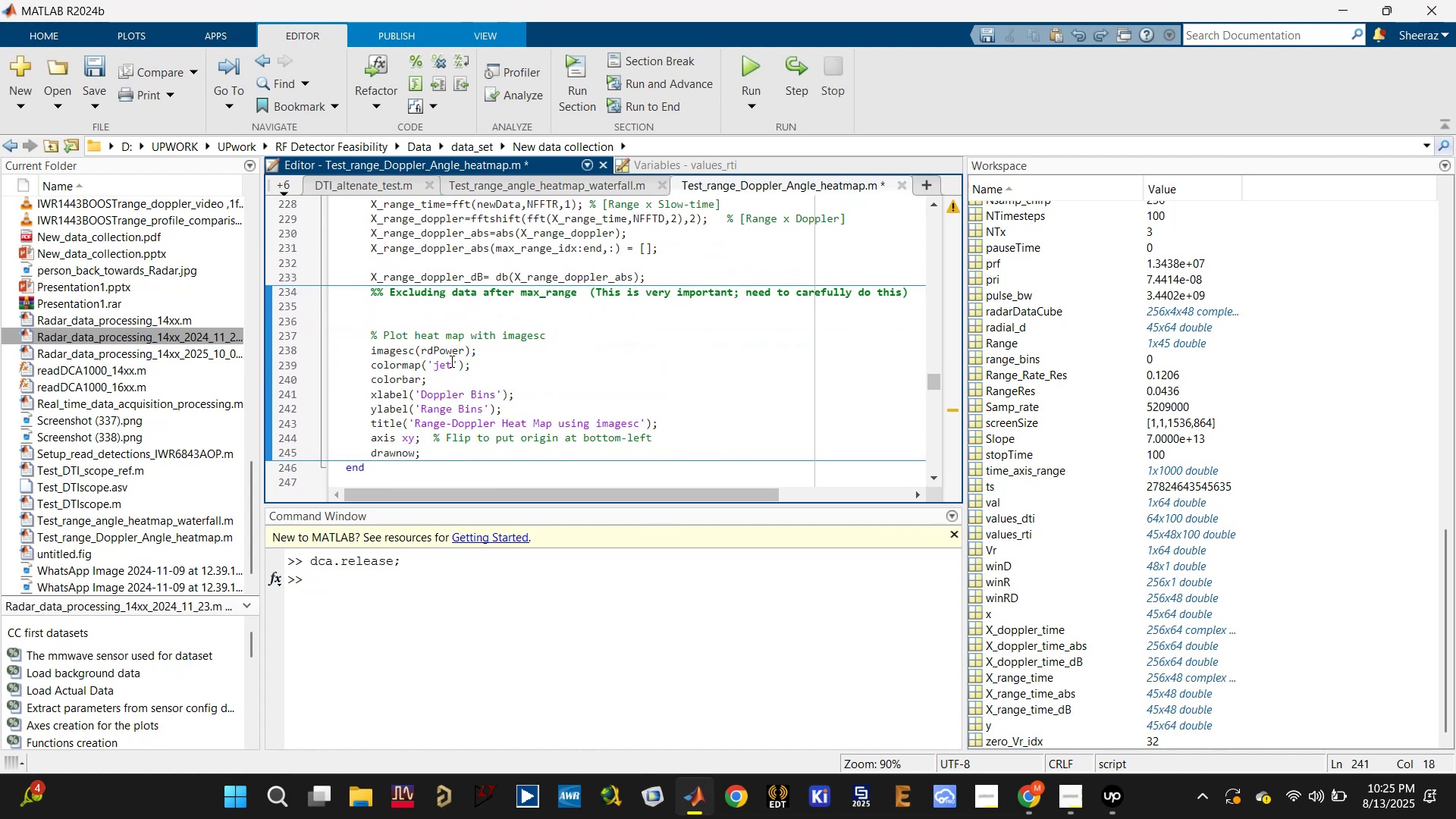 
double_click([449, 353])
 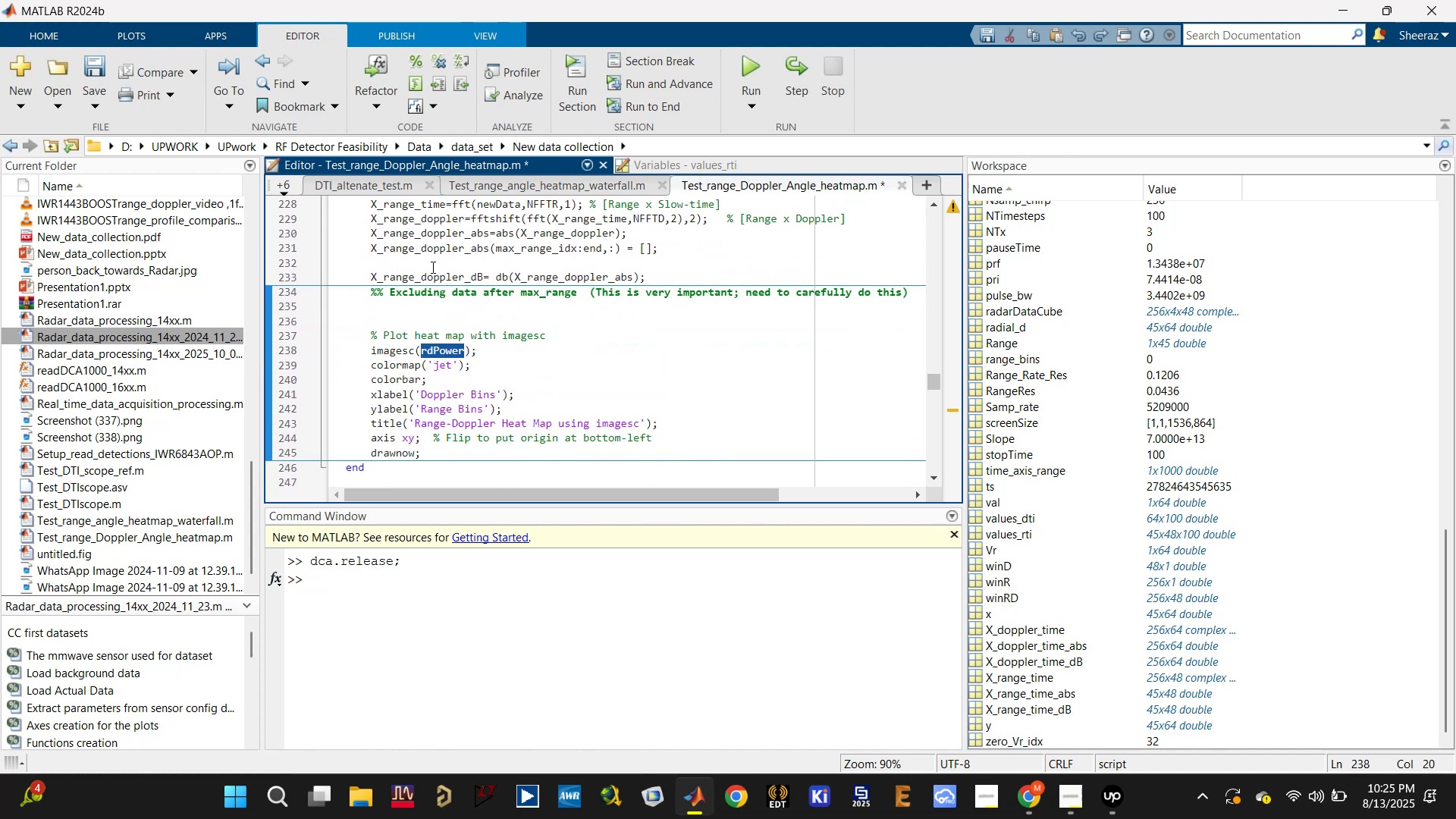 
double_click([428, 276])
 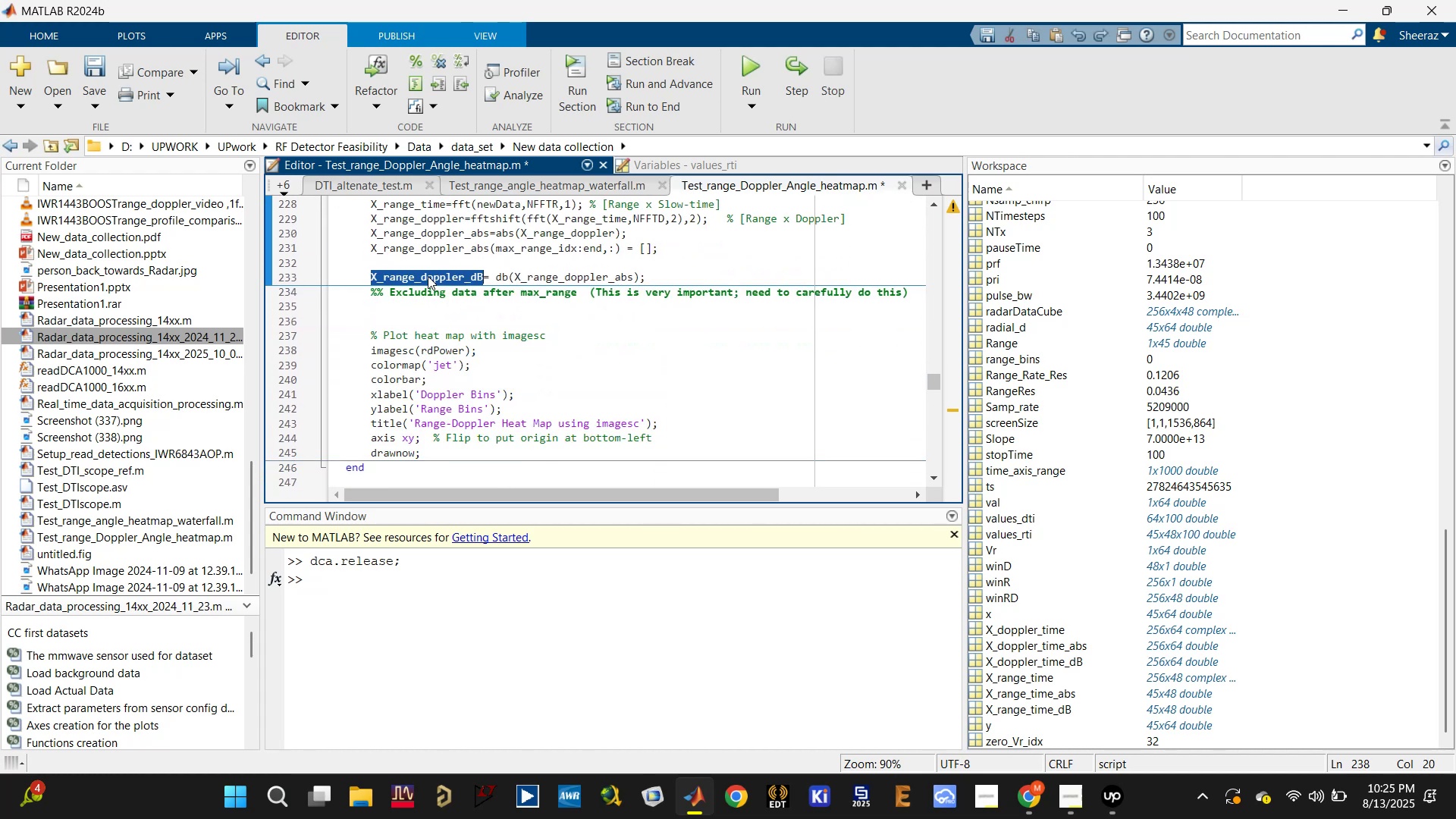 
key(Control+C)
 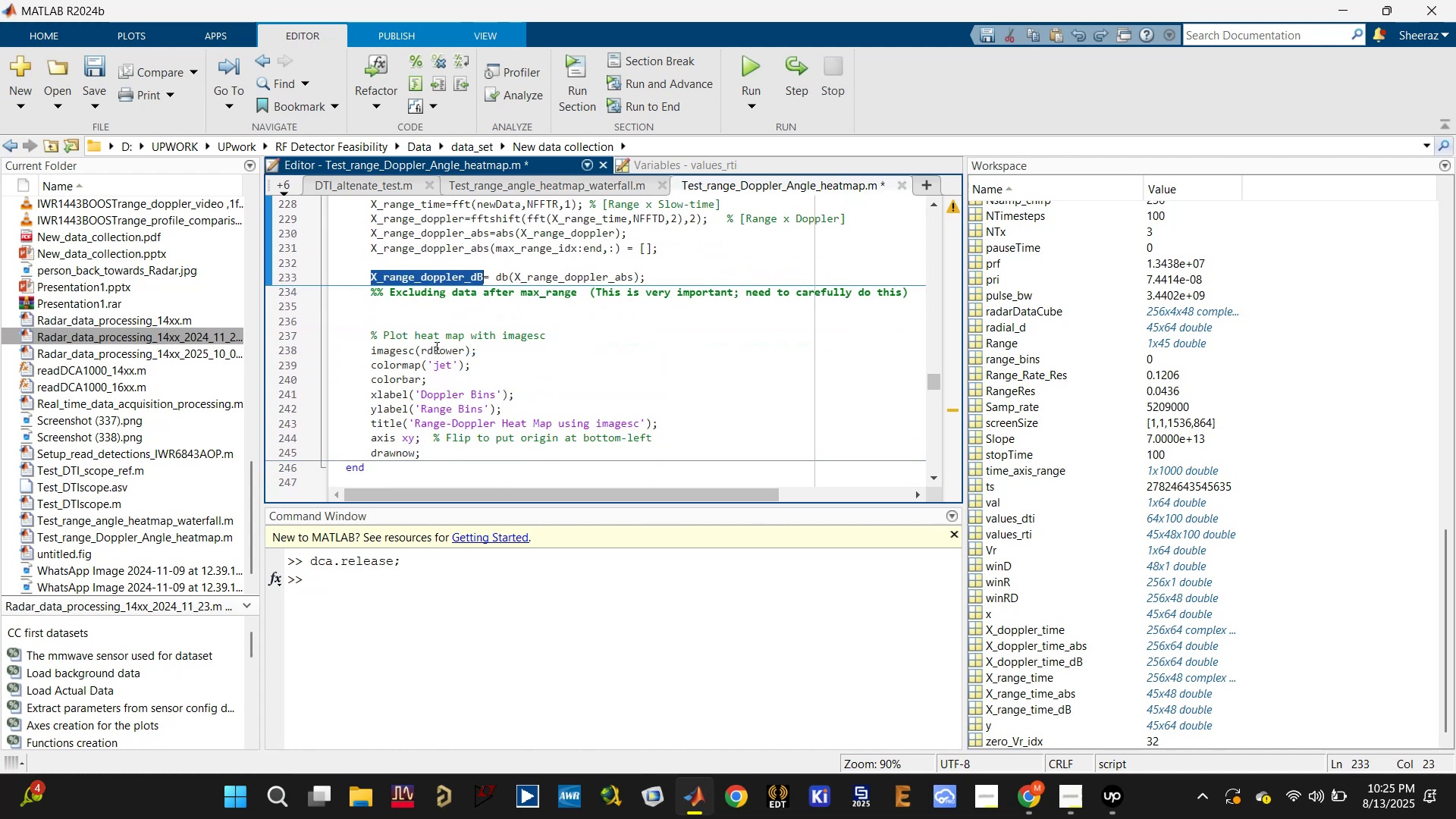 
double_click([435, 348])
 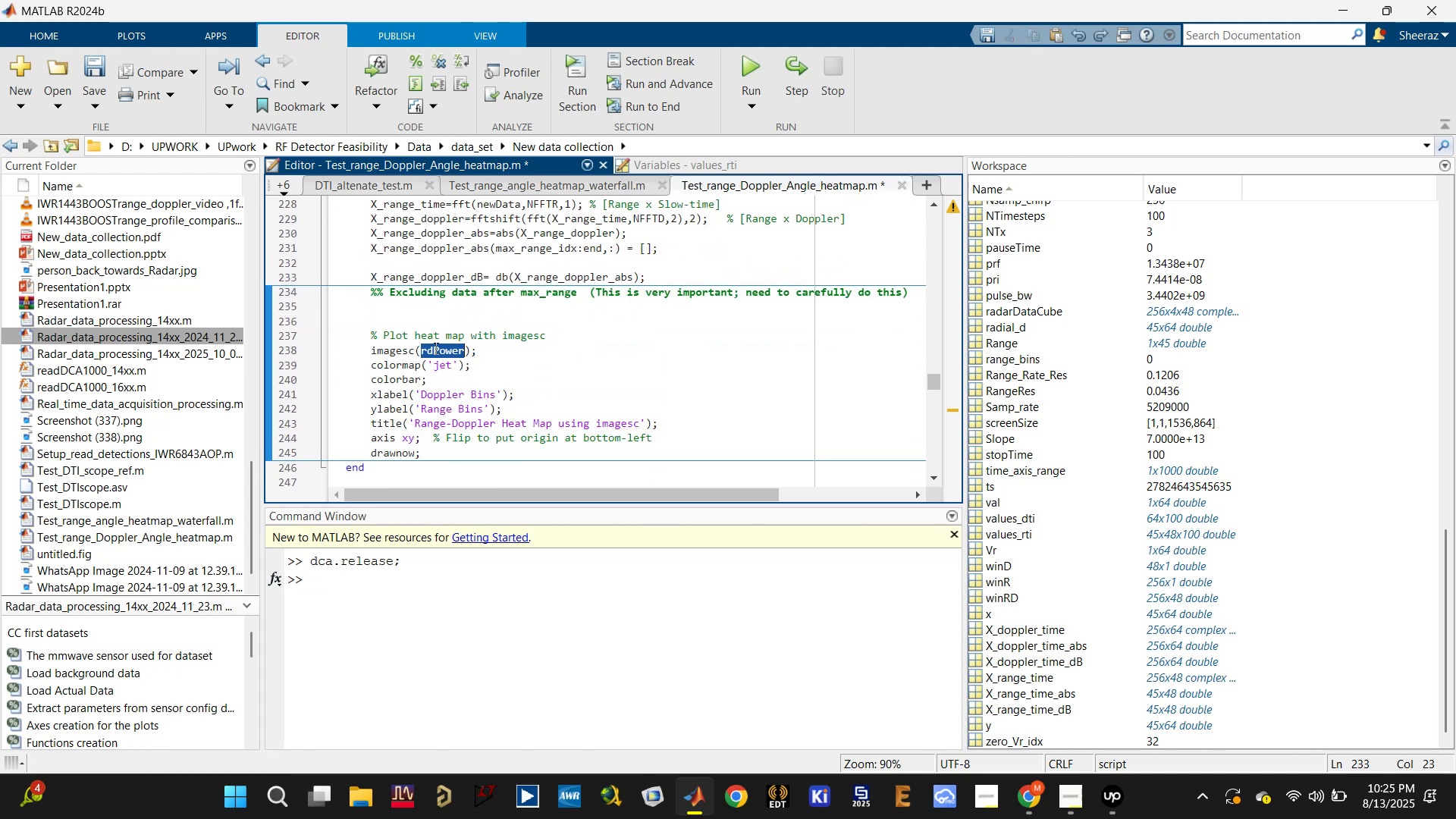 
key(Control+V)
 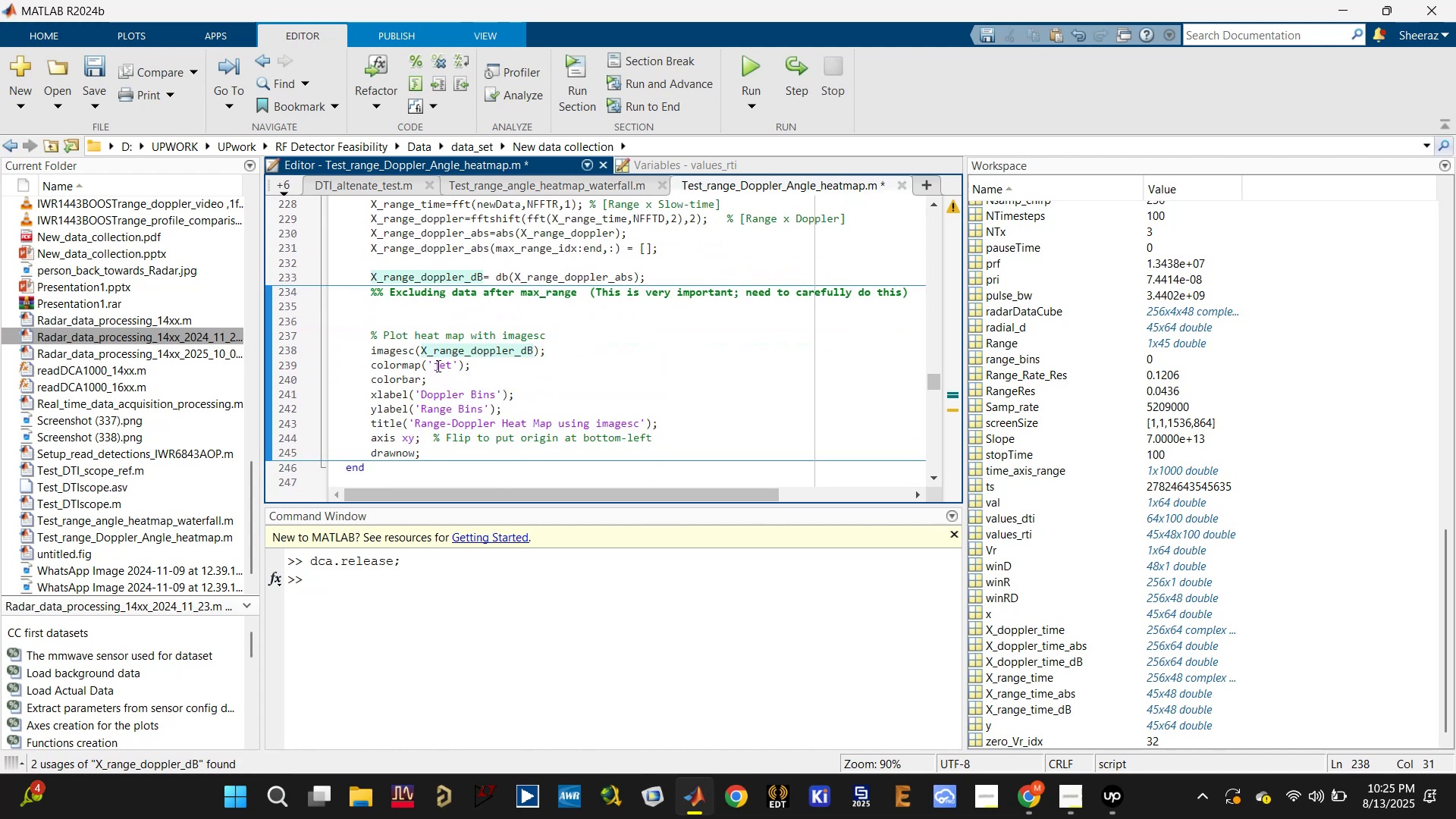 
left_click([421, 355])
 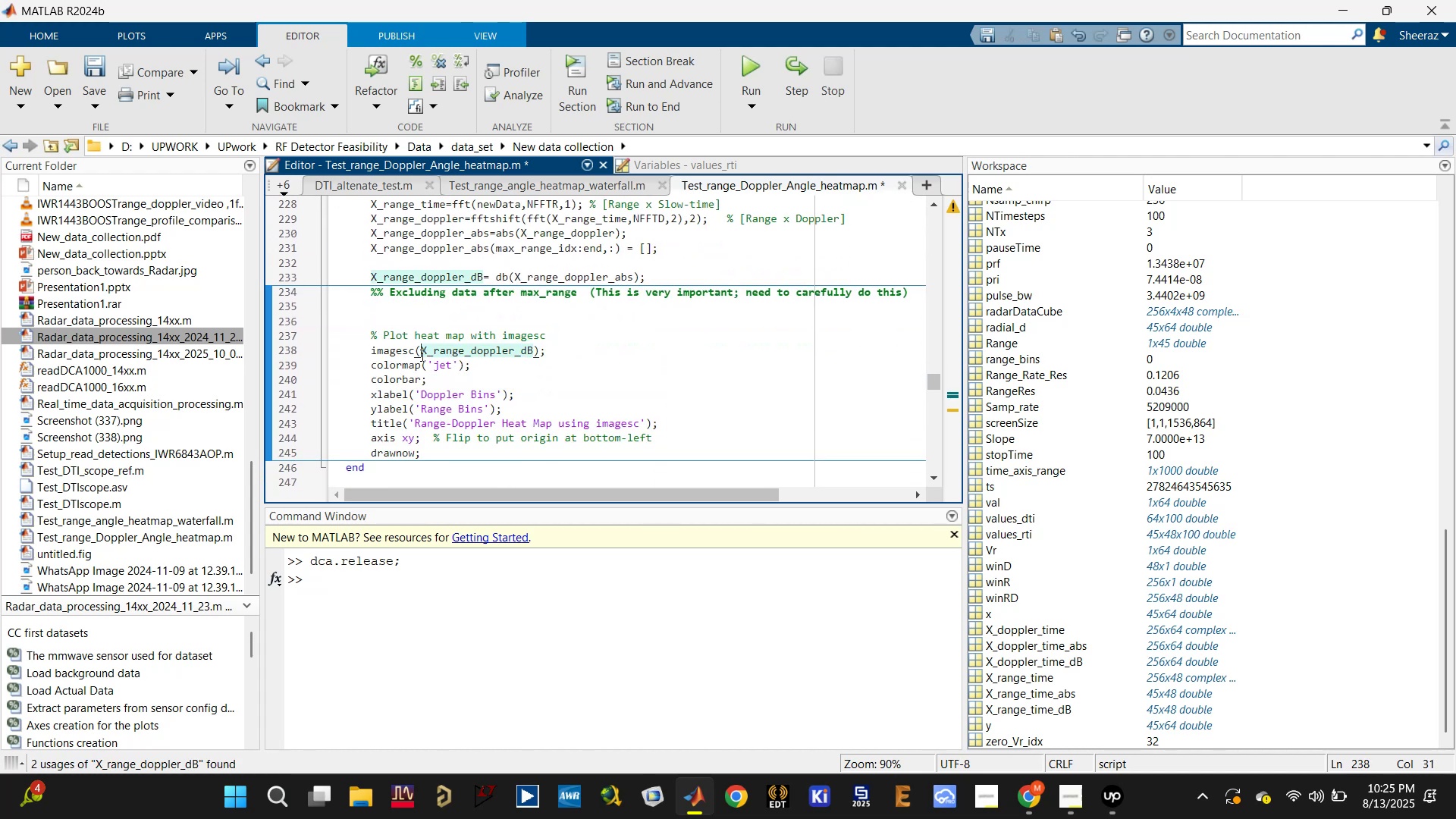 
key(Control+S)
 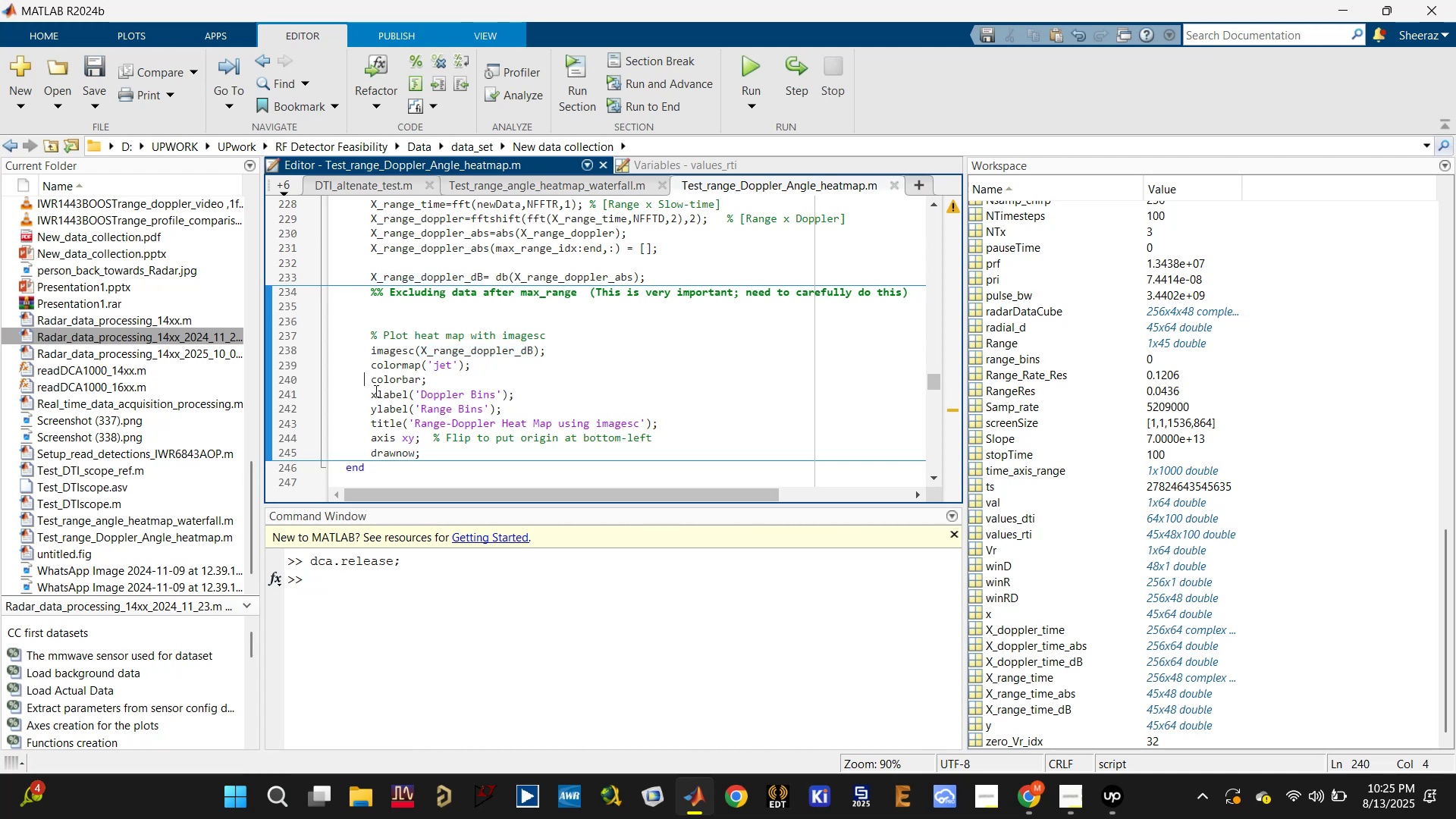 
key(Backspace)
 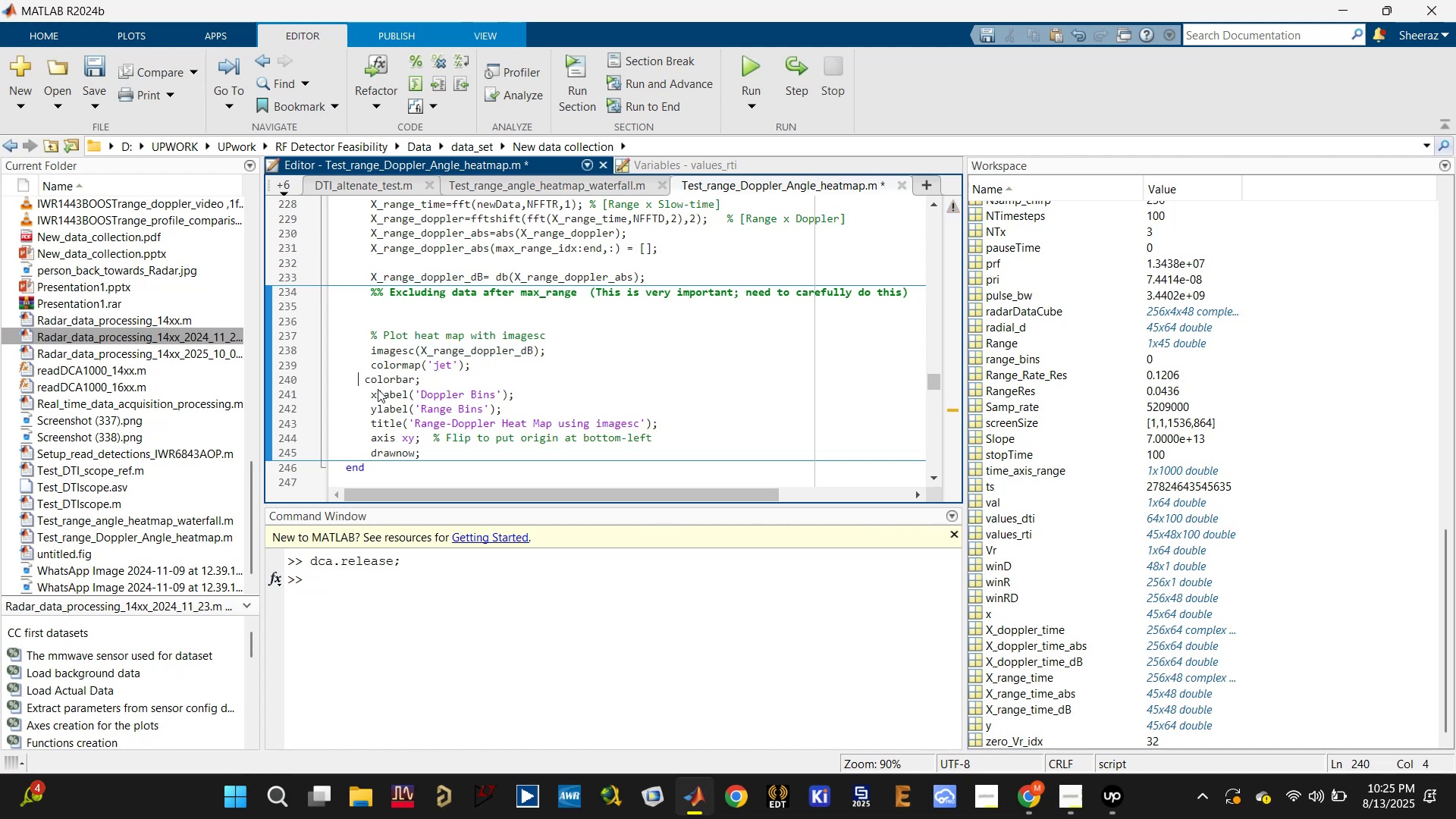 
key(Backspace)
 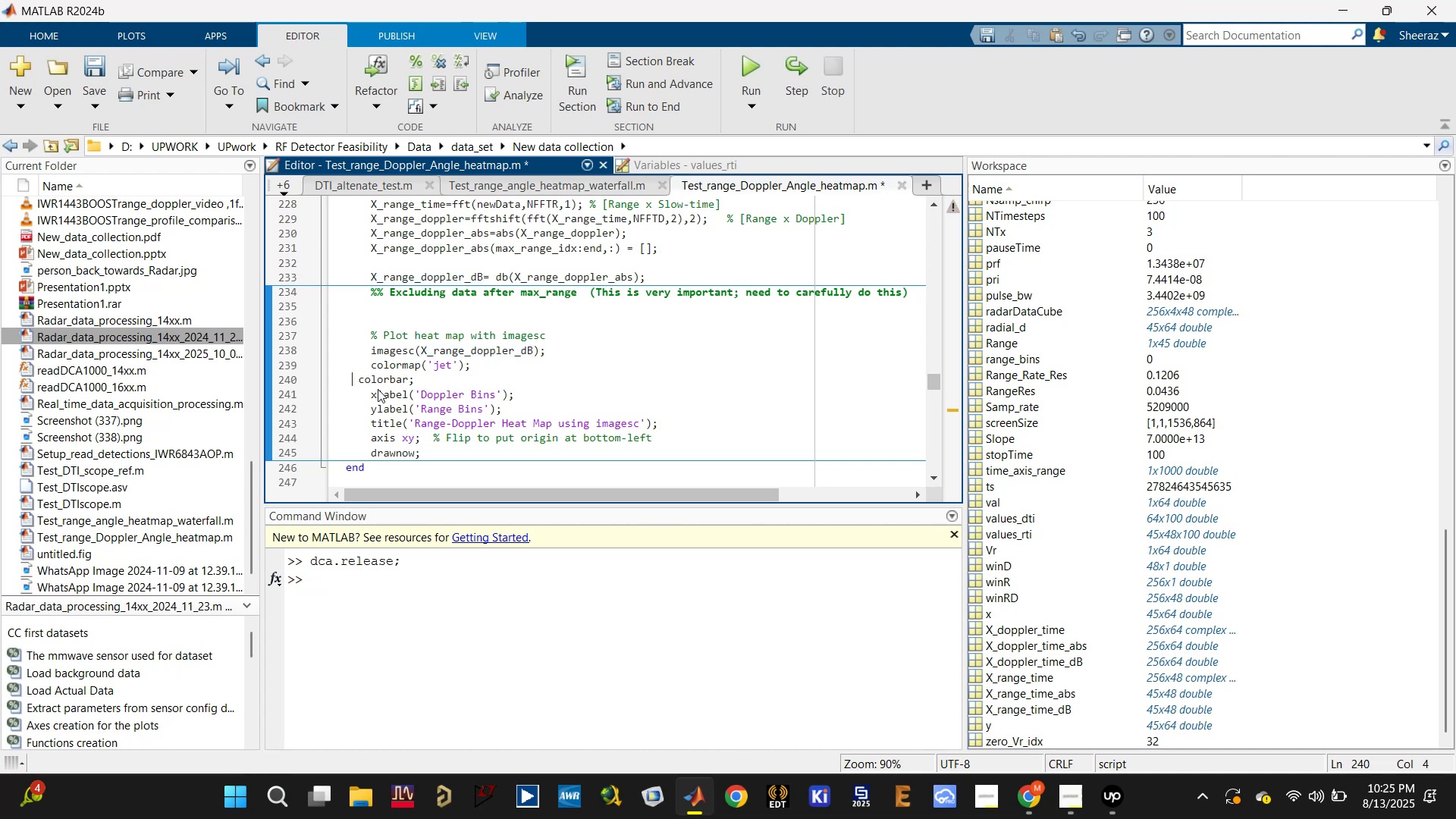 
key(Backspace)
 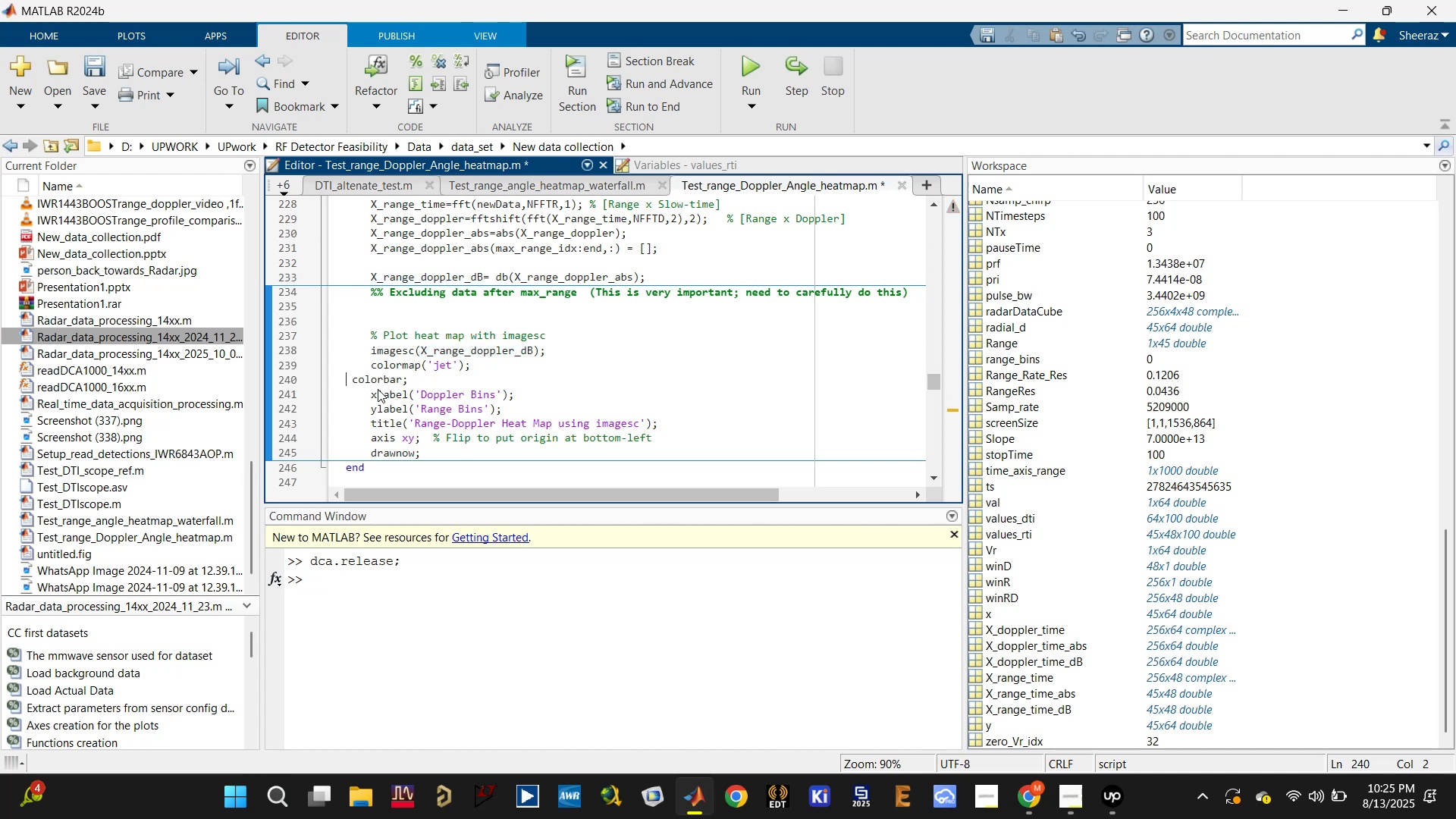 
key(Backspace)
 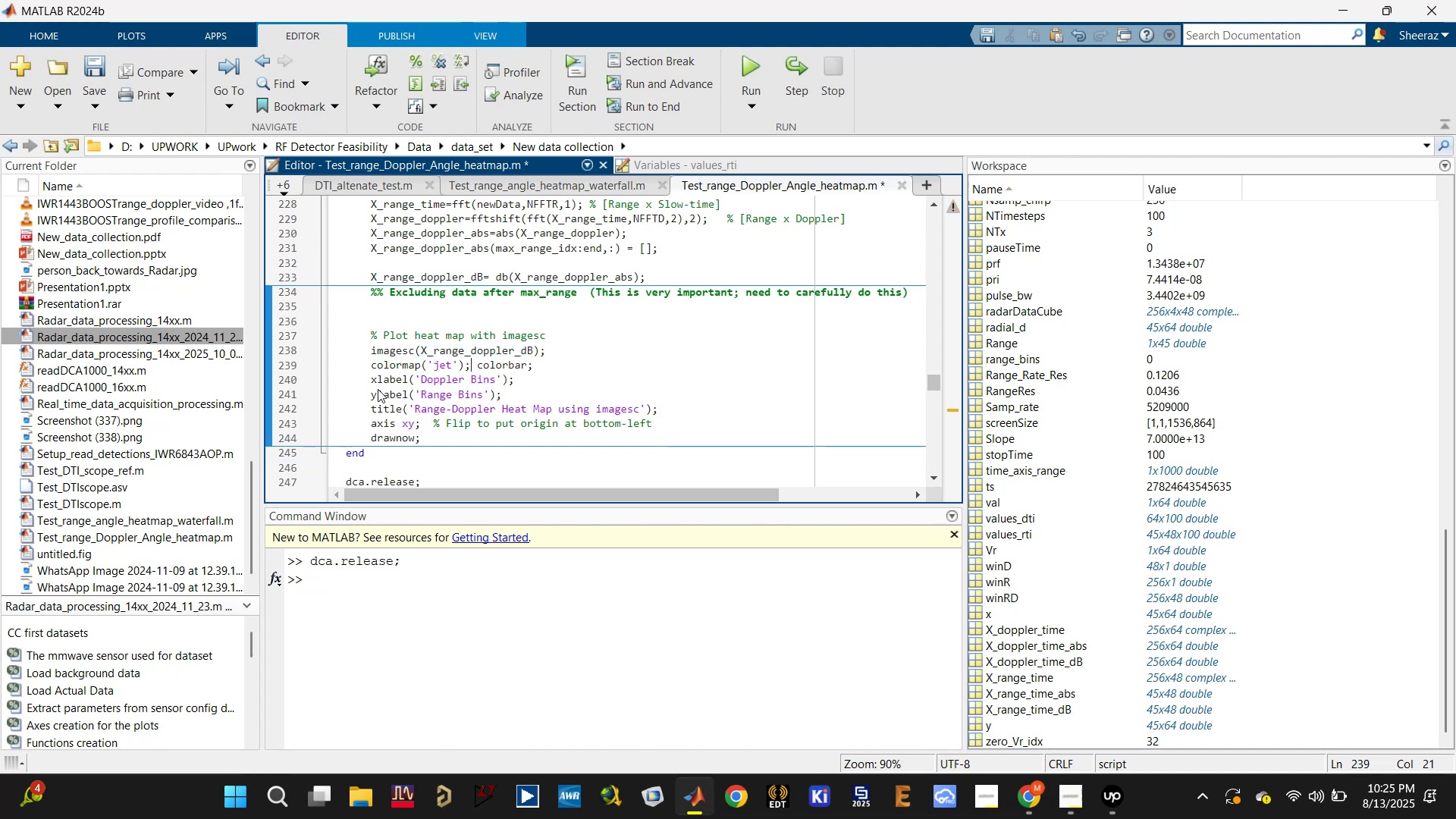 
key(Backspace)
 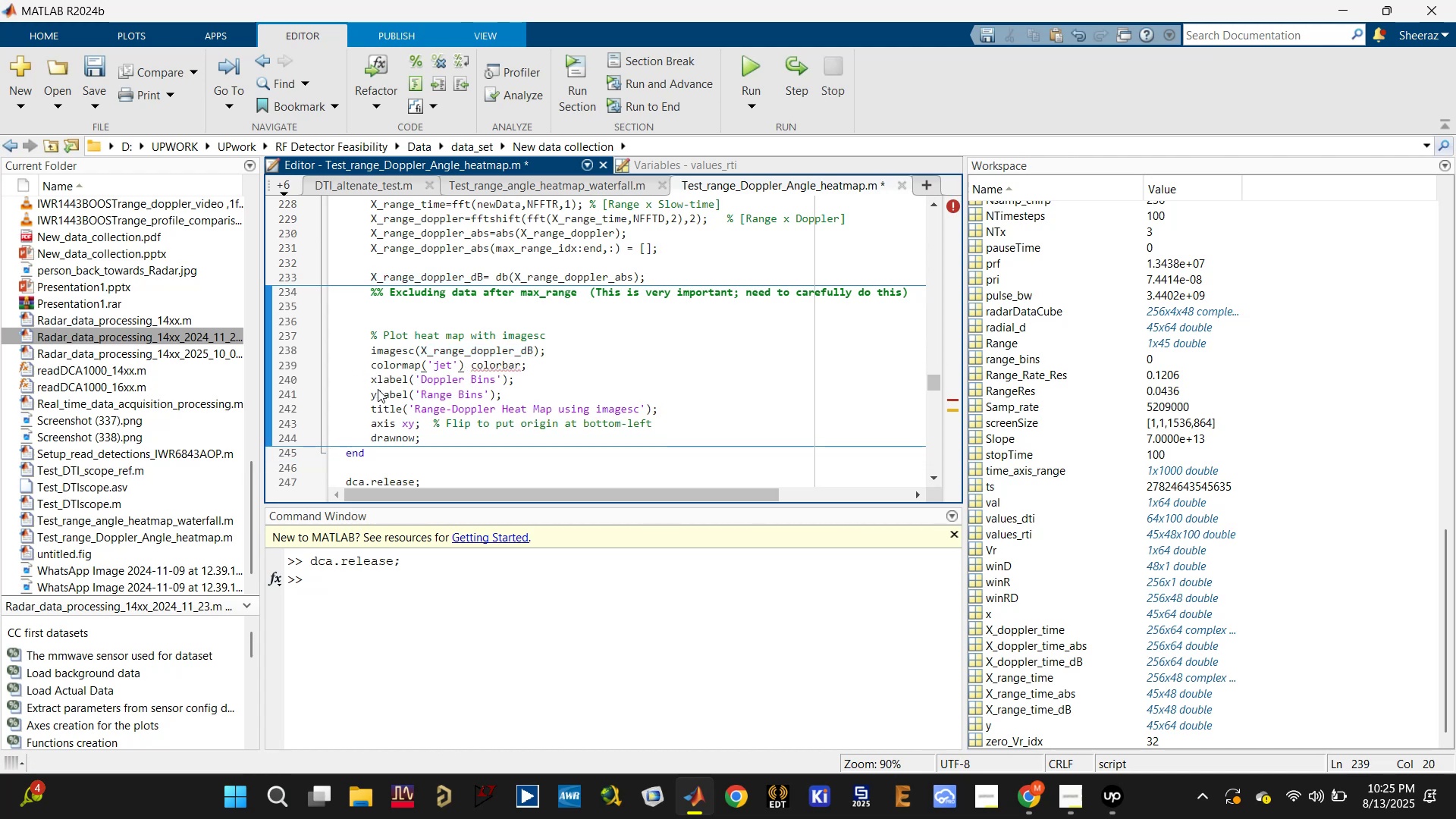 
key(Semicolon)
 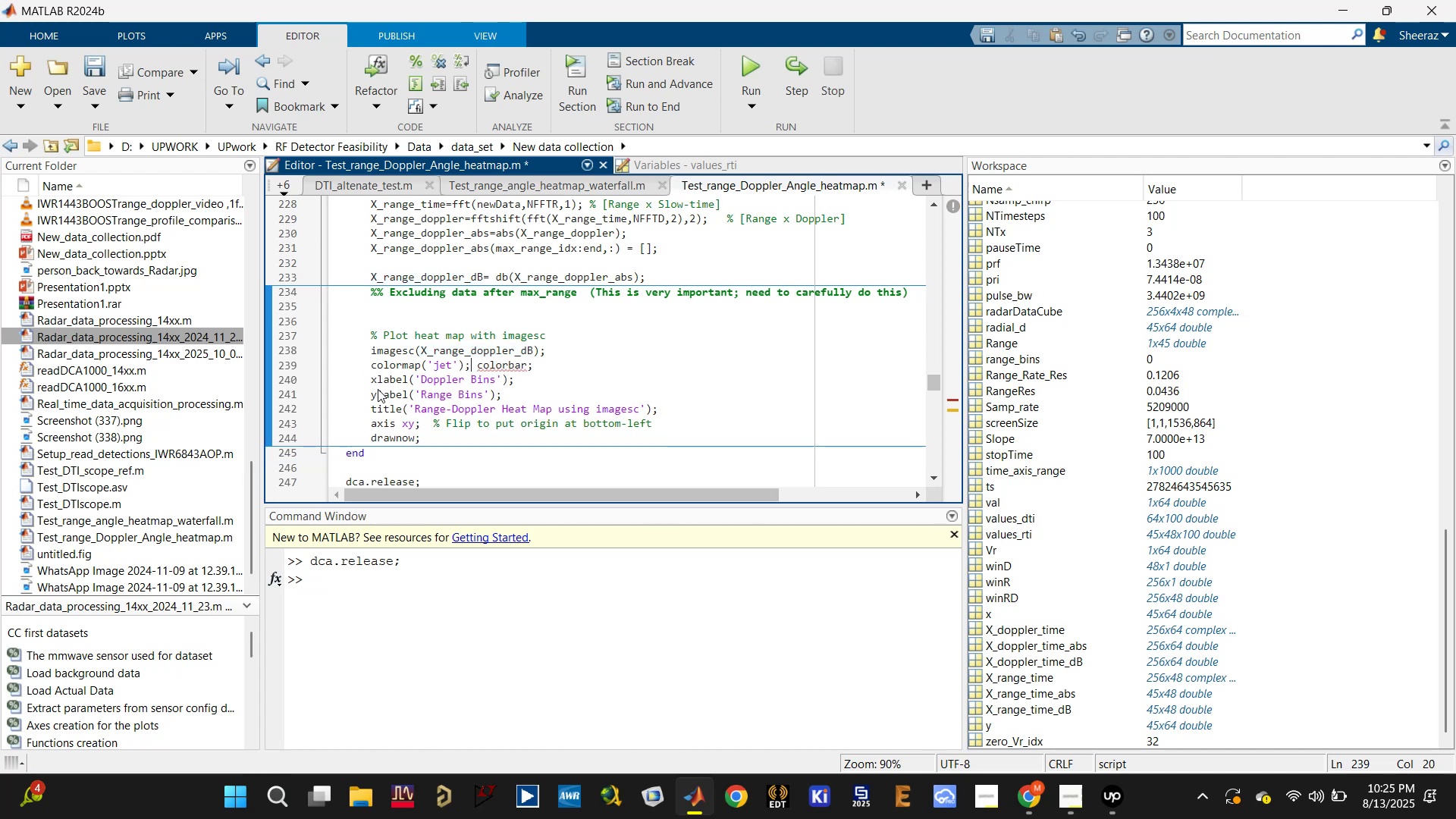 
key(Control+S)
 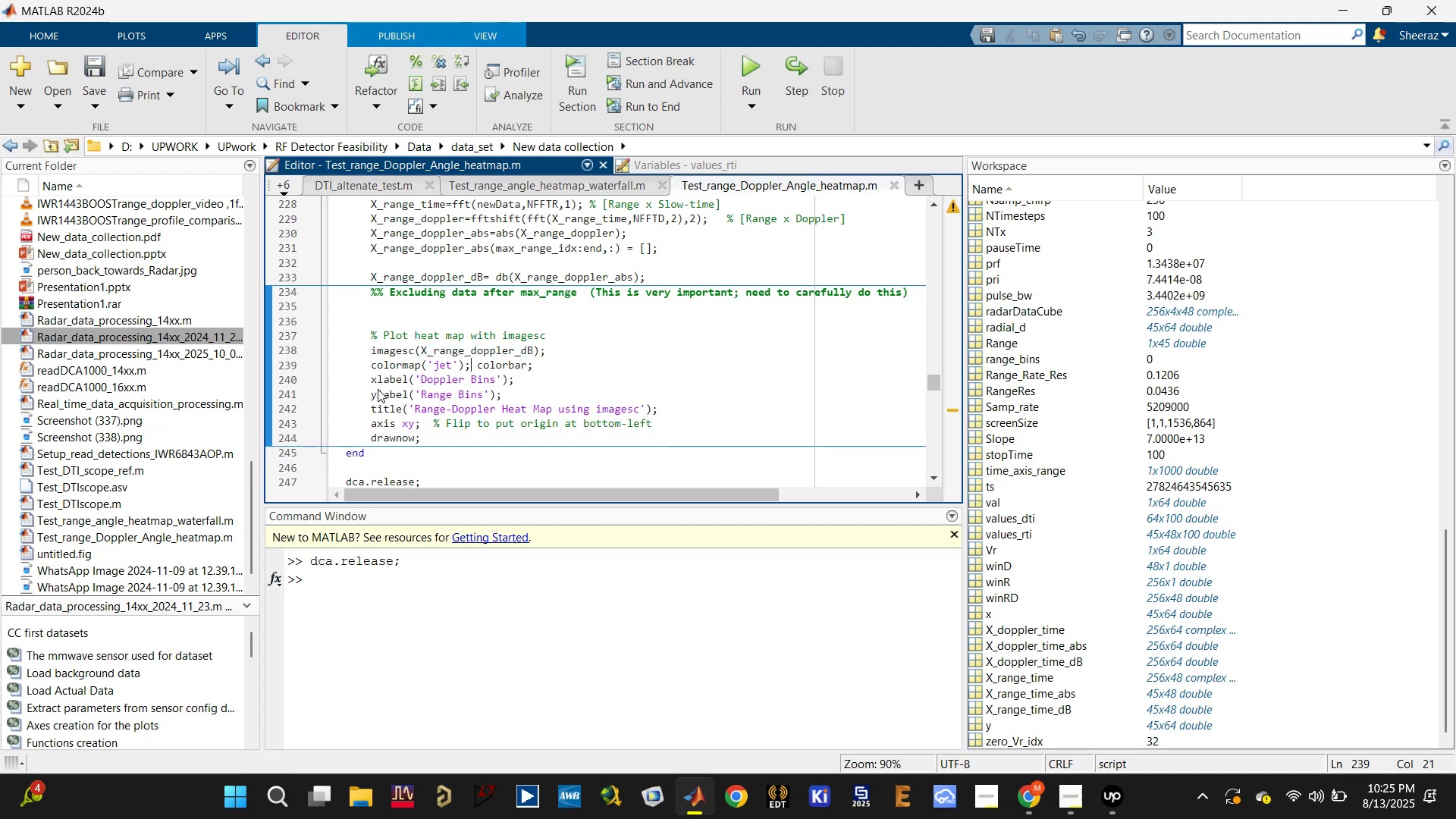 
key(Control+S)
 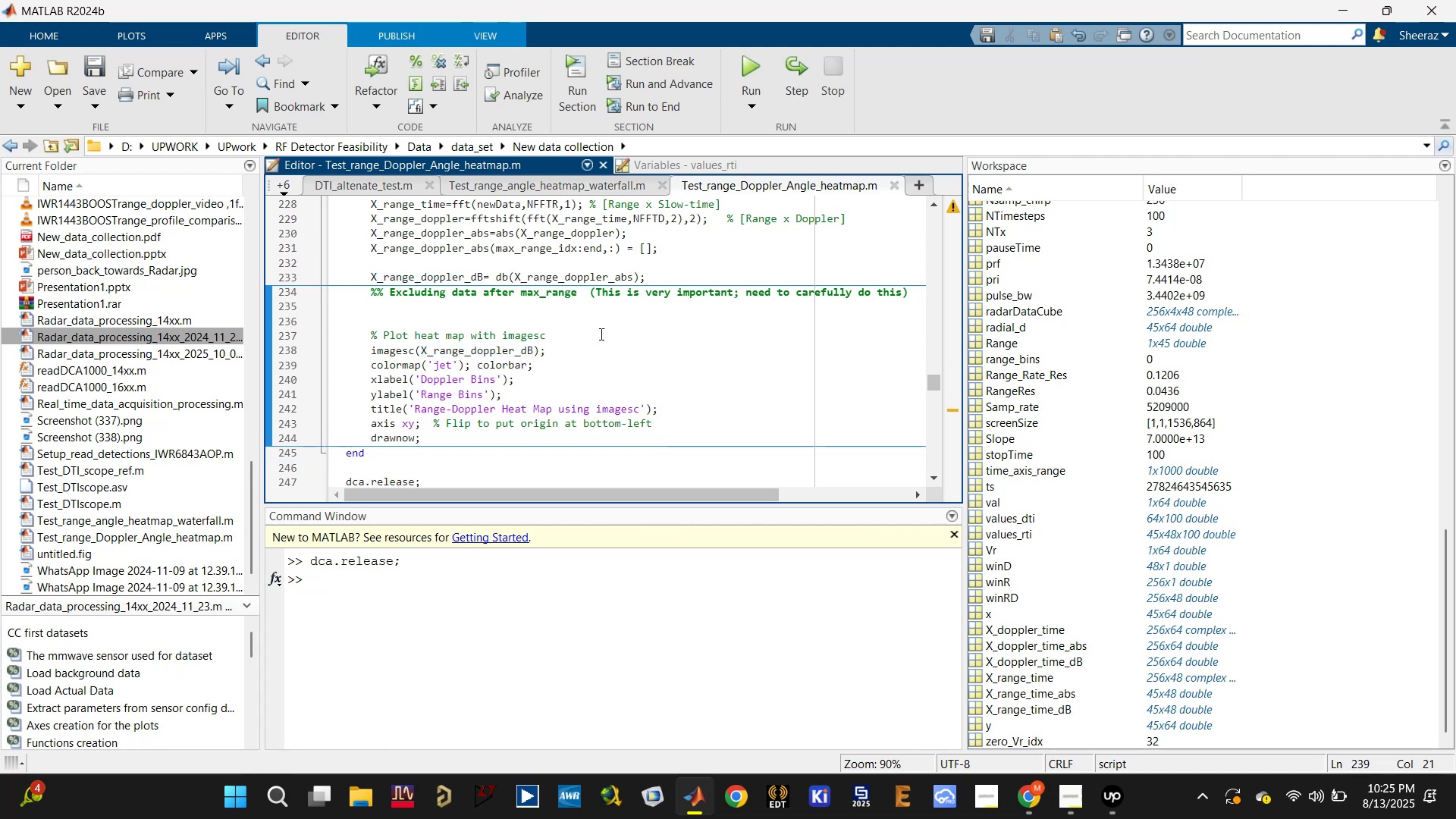 
key(Control+S)
 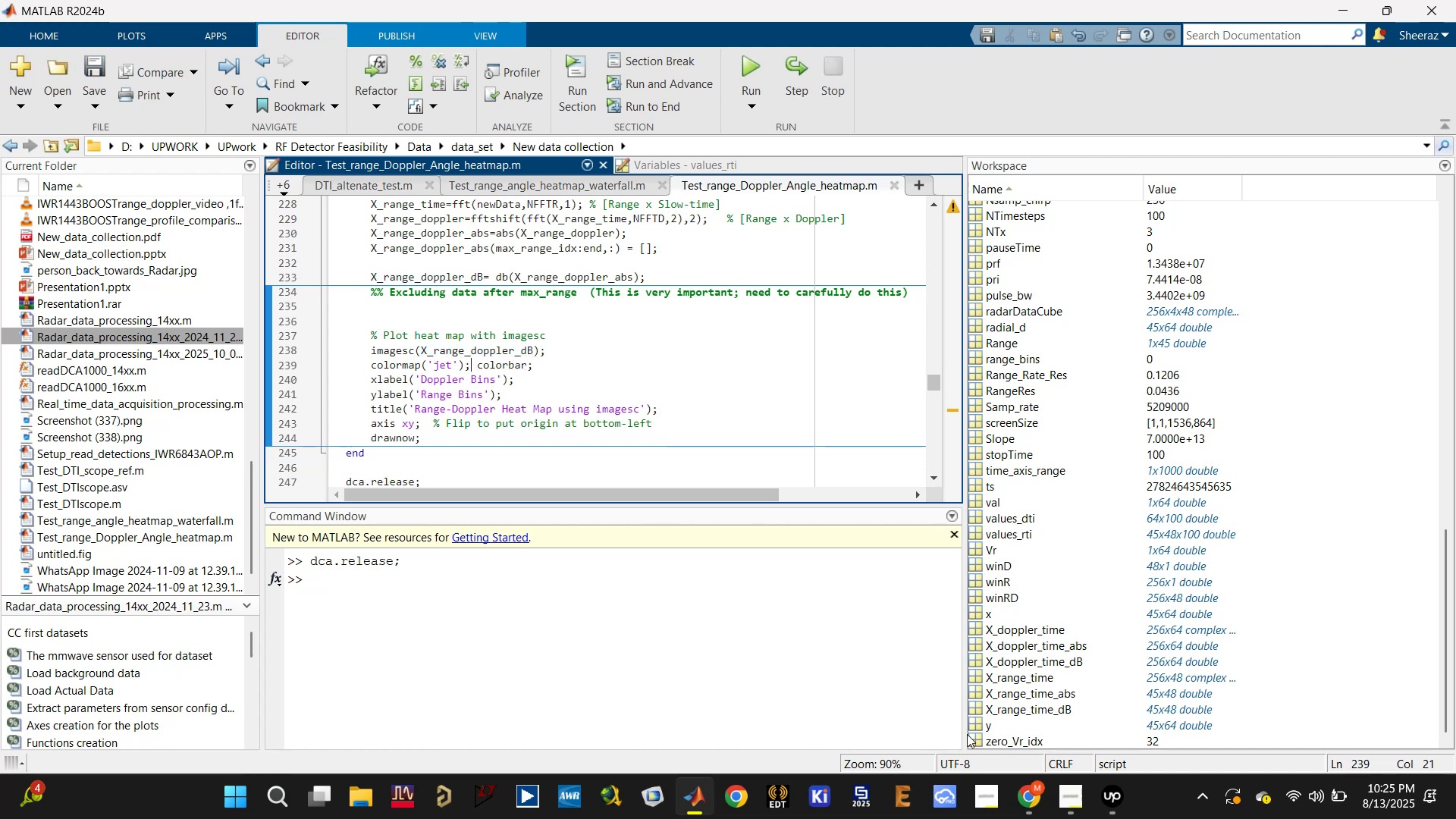 
mouse_move([1104, 802])
 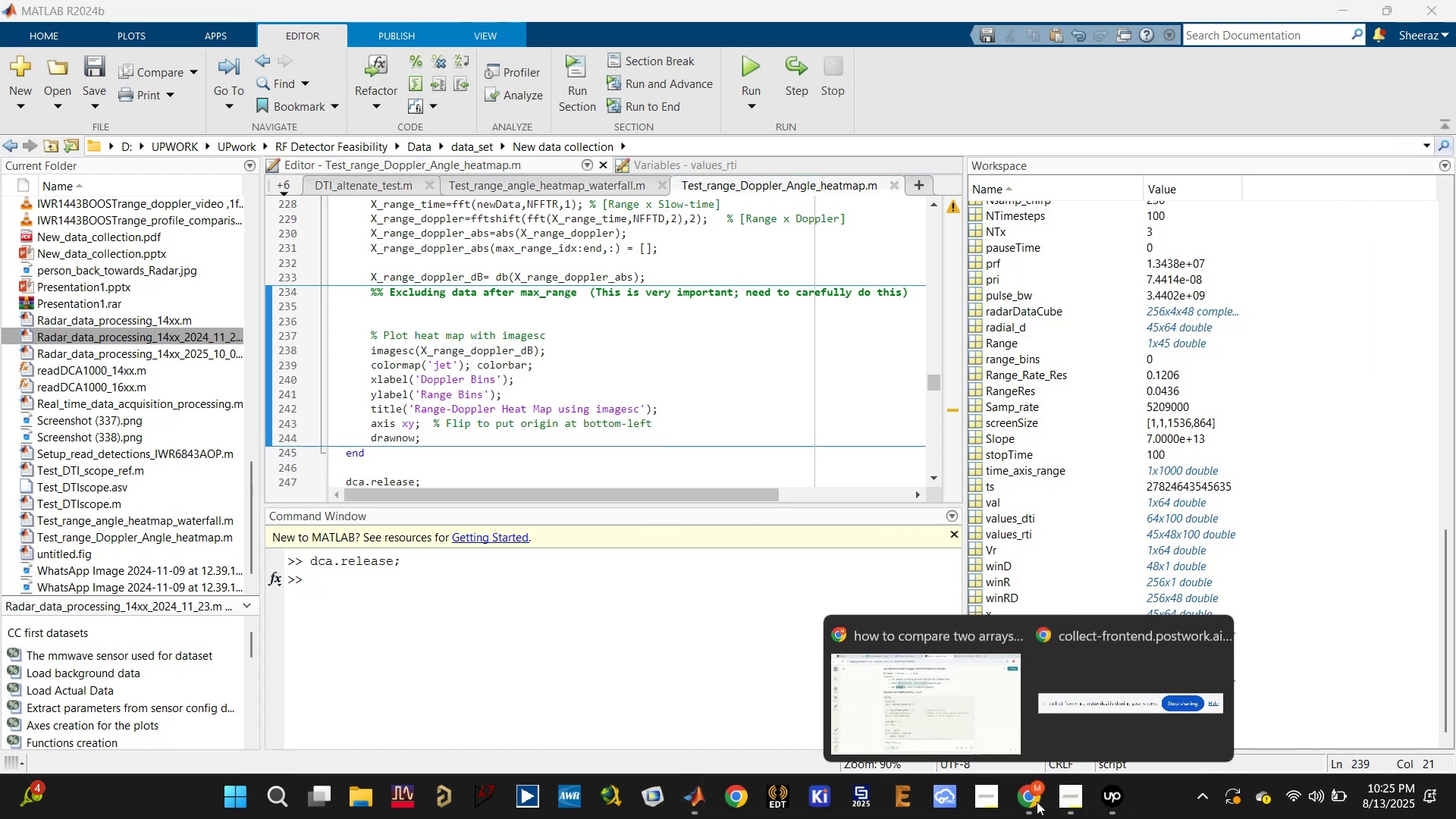 